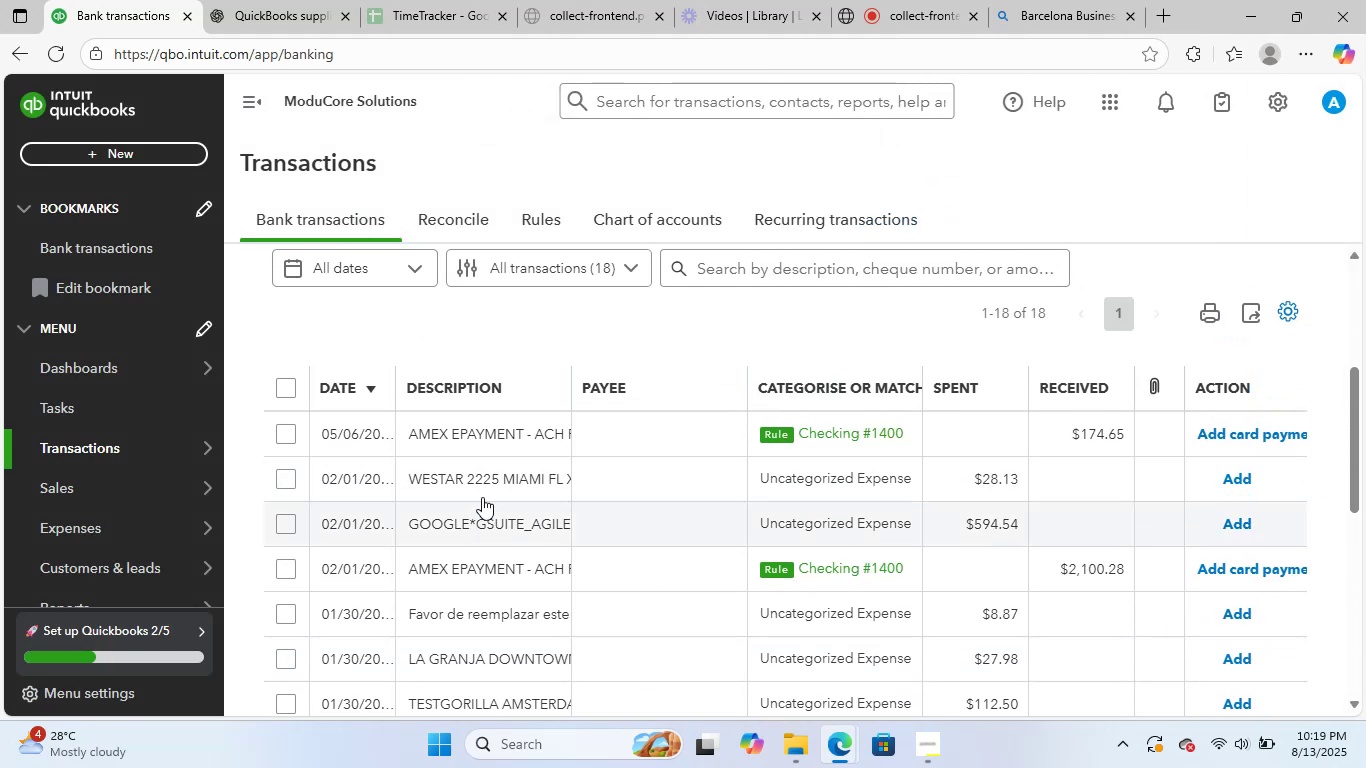 
left_click([487, 489])
 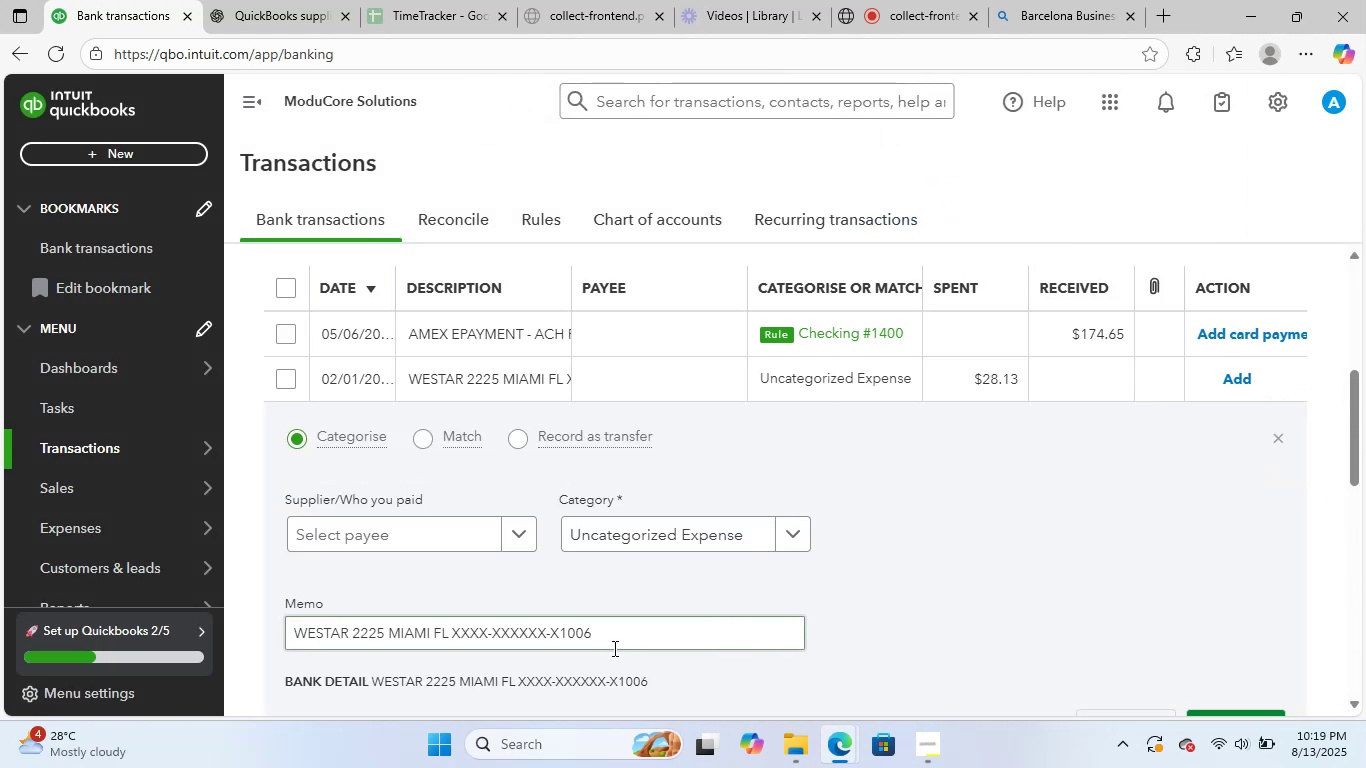 
left_click_drag(start_coordinate=[615, 632], to_coordinate=[140, 563])
 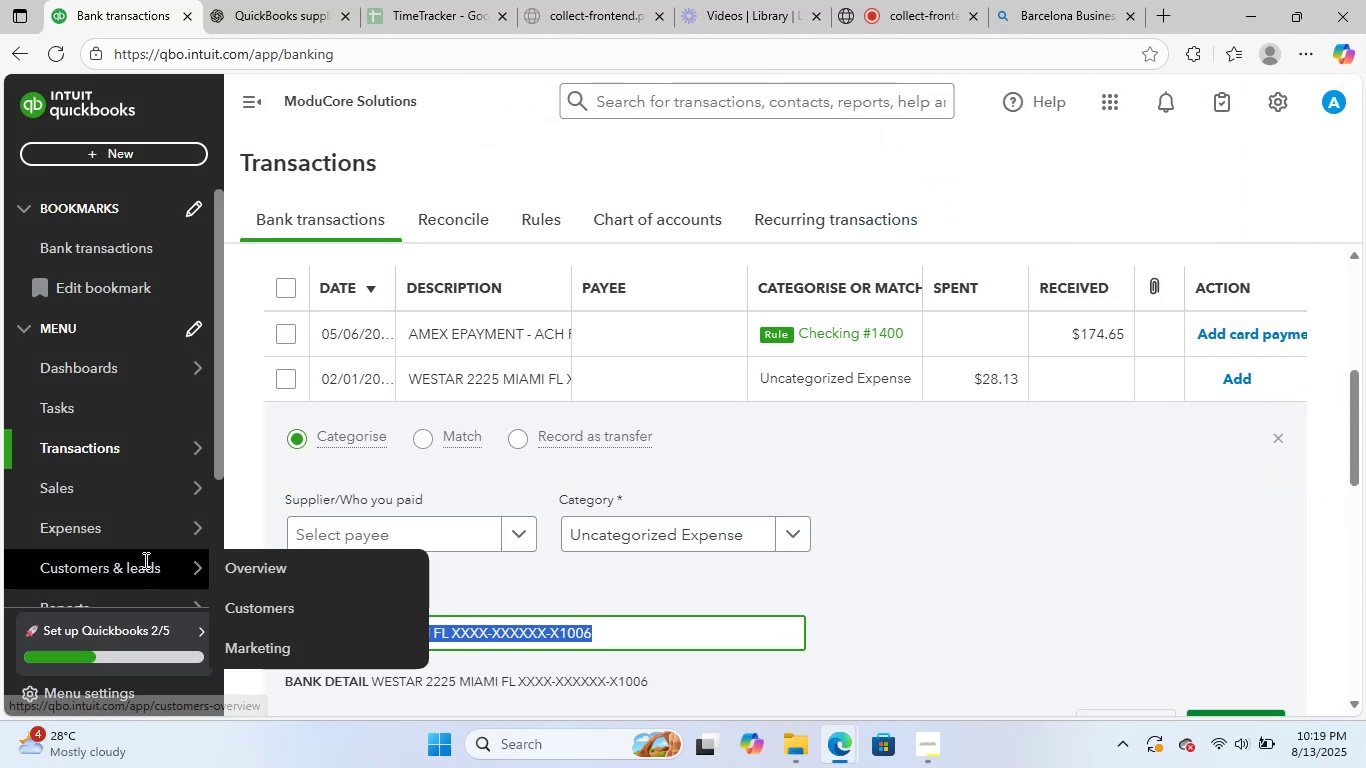 
key(Control+ControlLeft)
 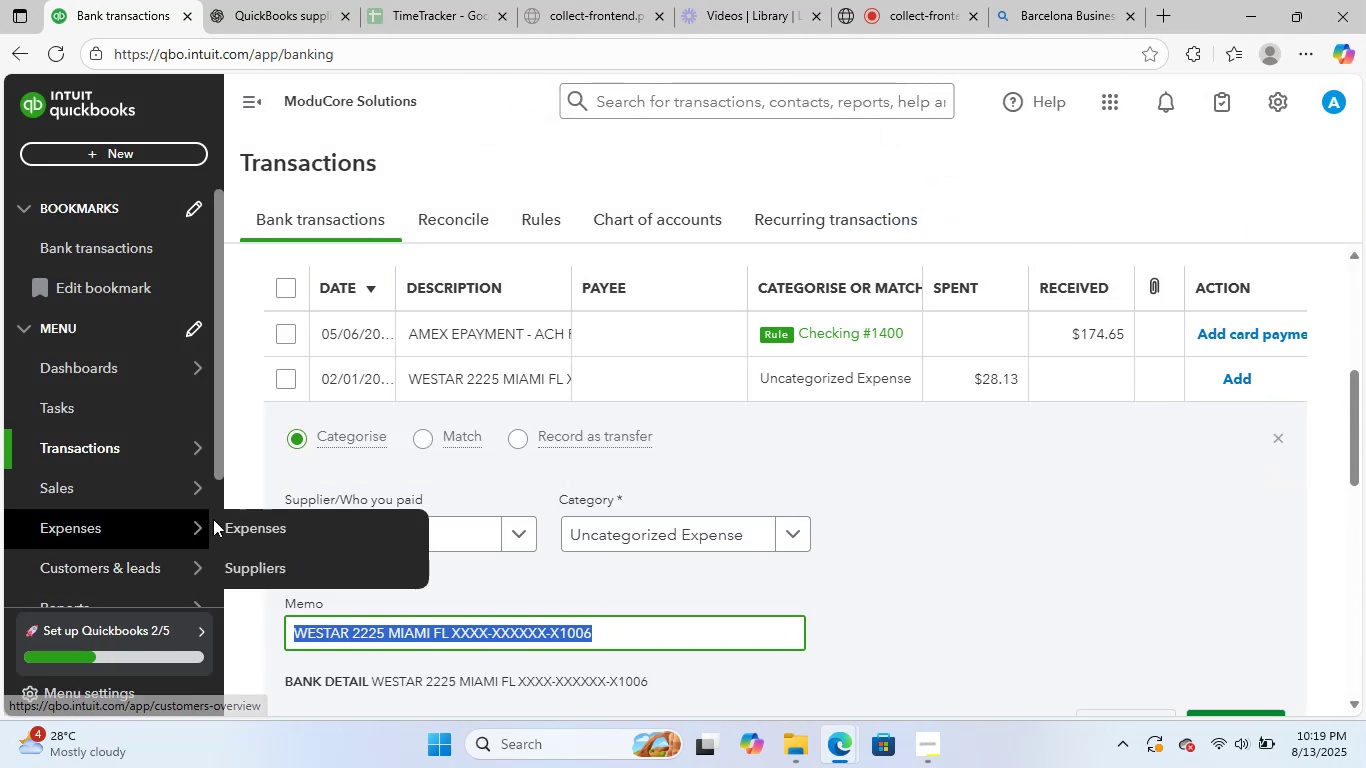 
key(Control+C)
 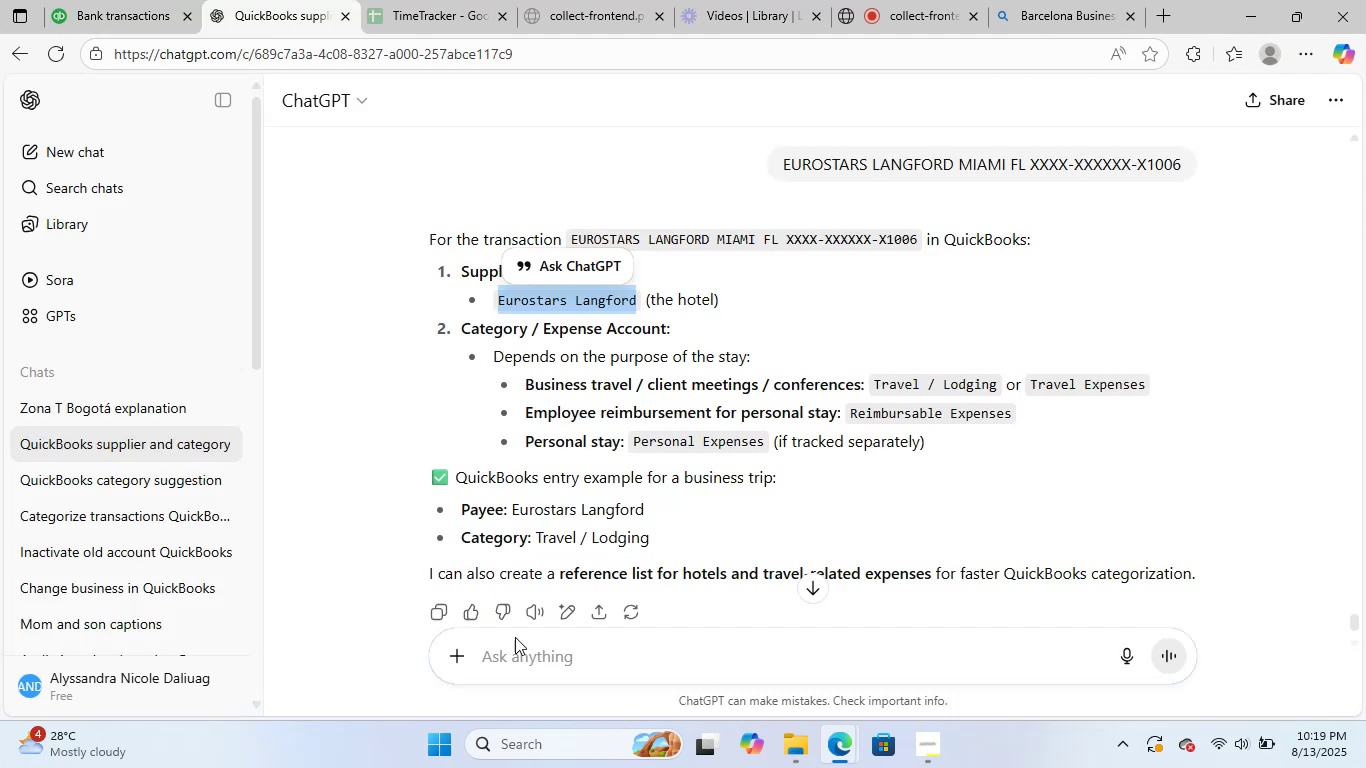 
left_click([547, 662])
 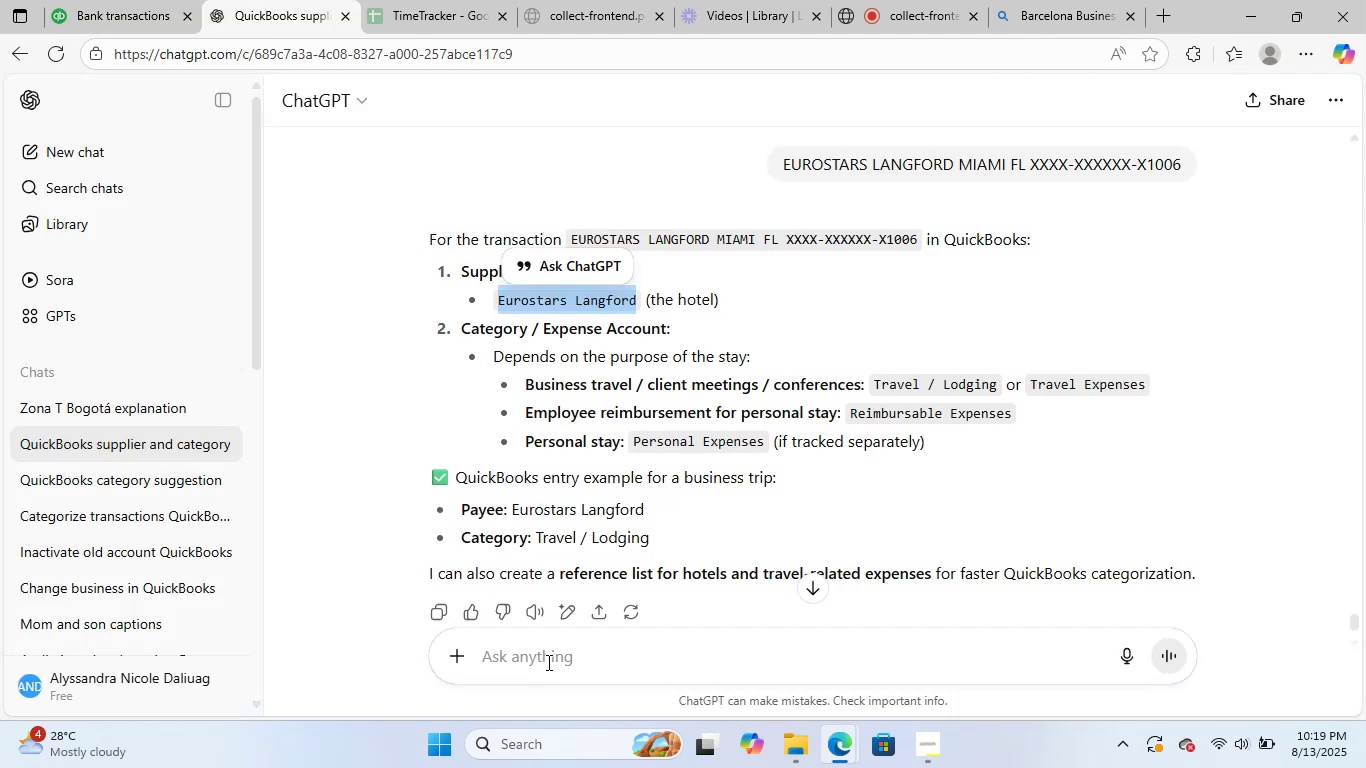 
key(Control+ControlLeft)
 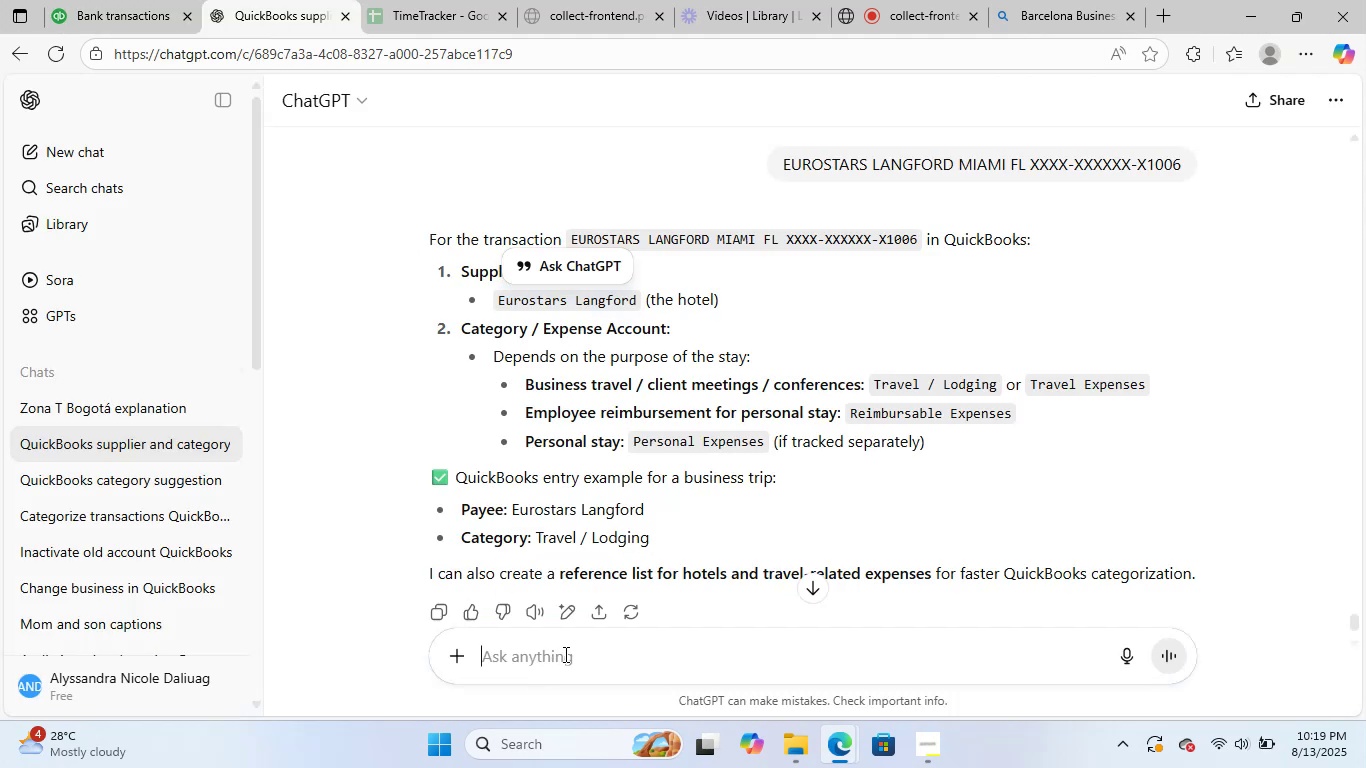 
key(Control+V)
 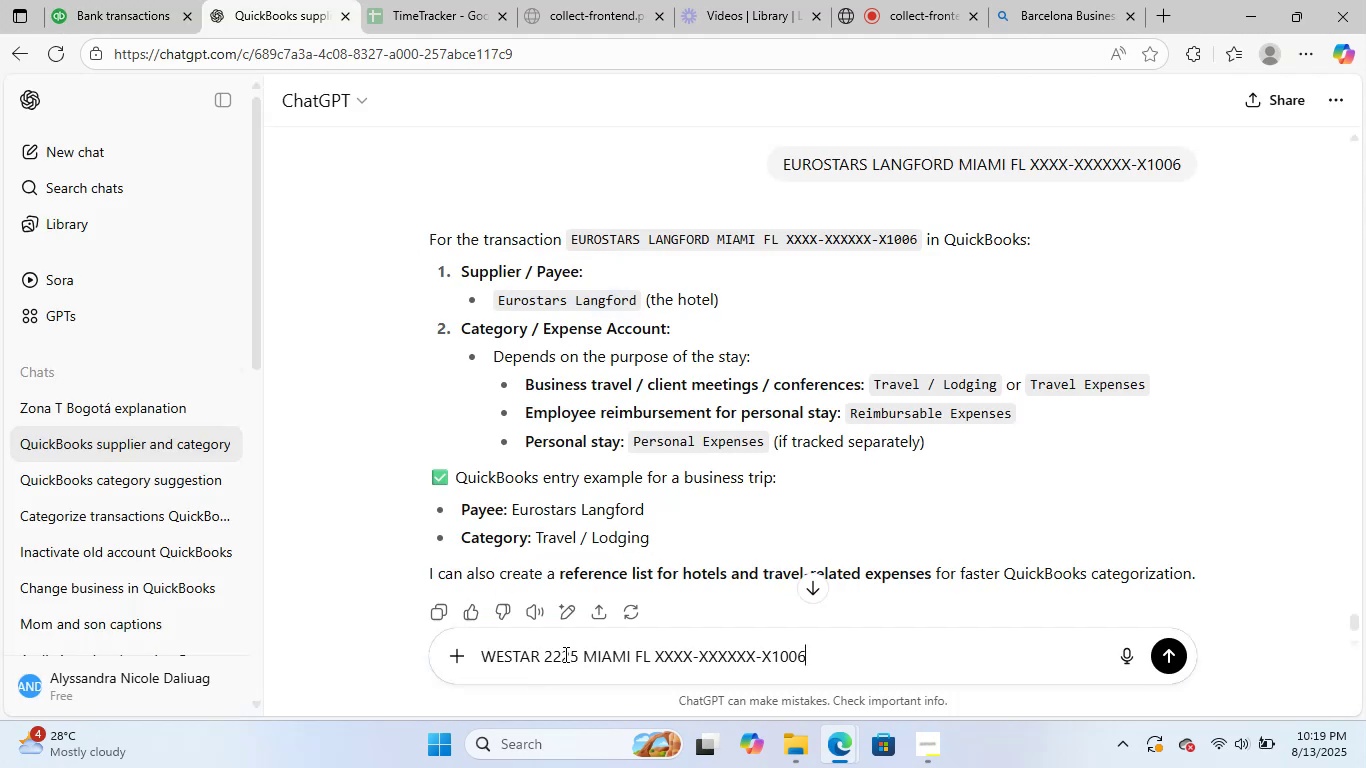 
key(NumpadEnter)
 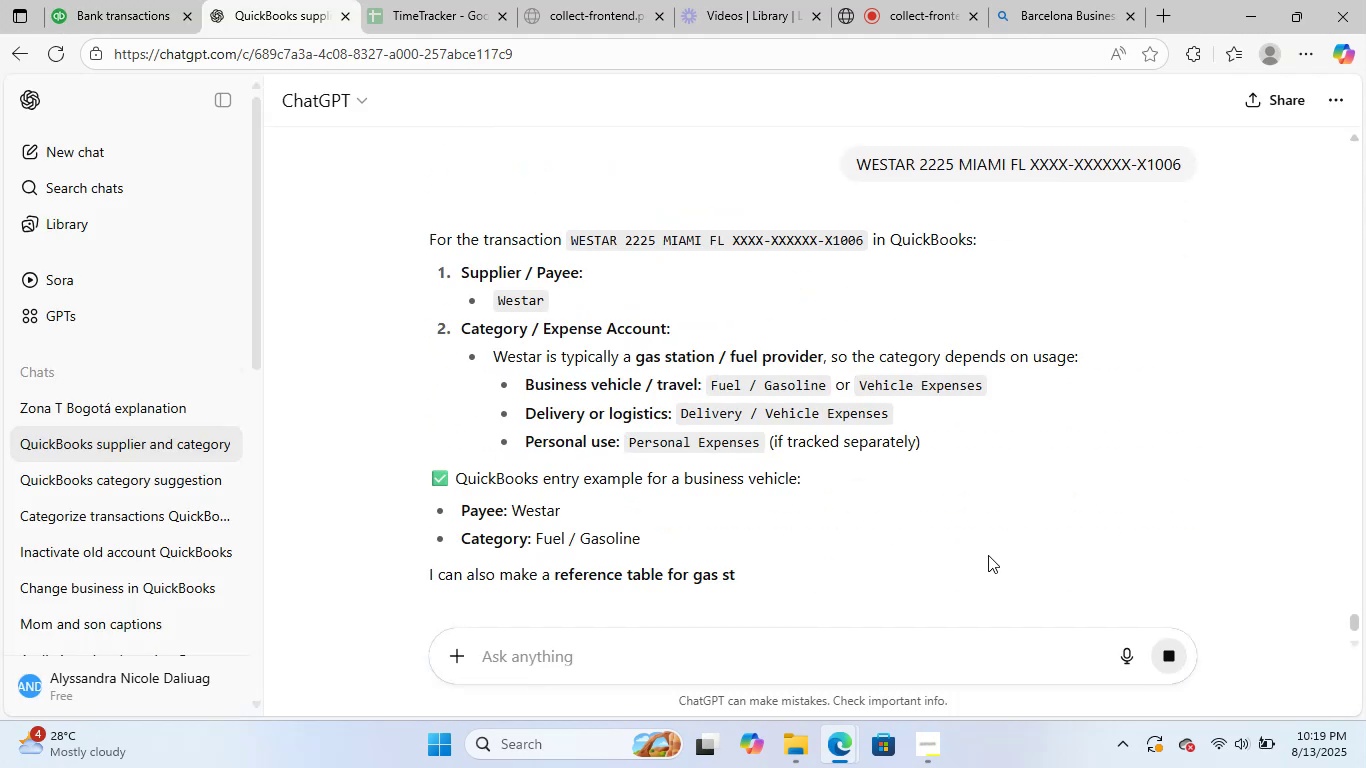 
wait(7.91)
 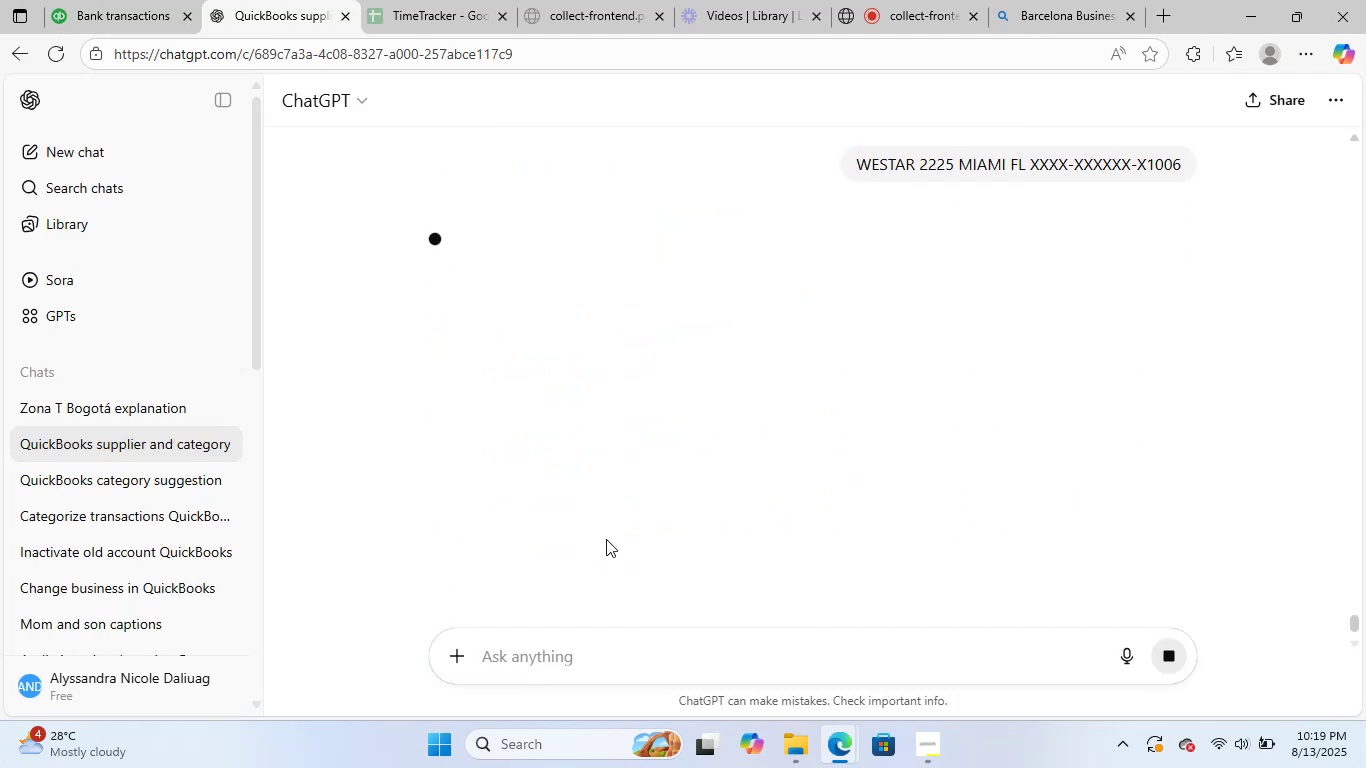 
left_click_drag(start_coordinate=[541, 299], to_coordinate=[496, 304])
 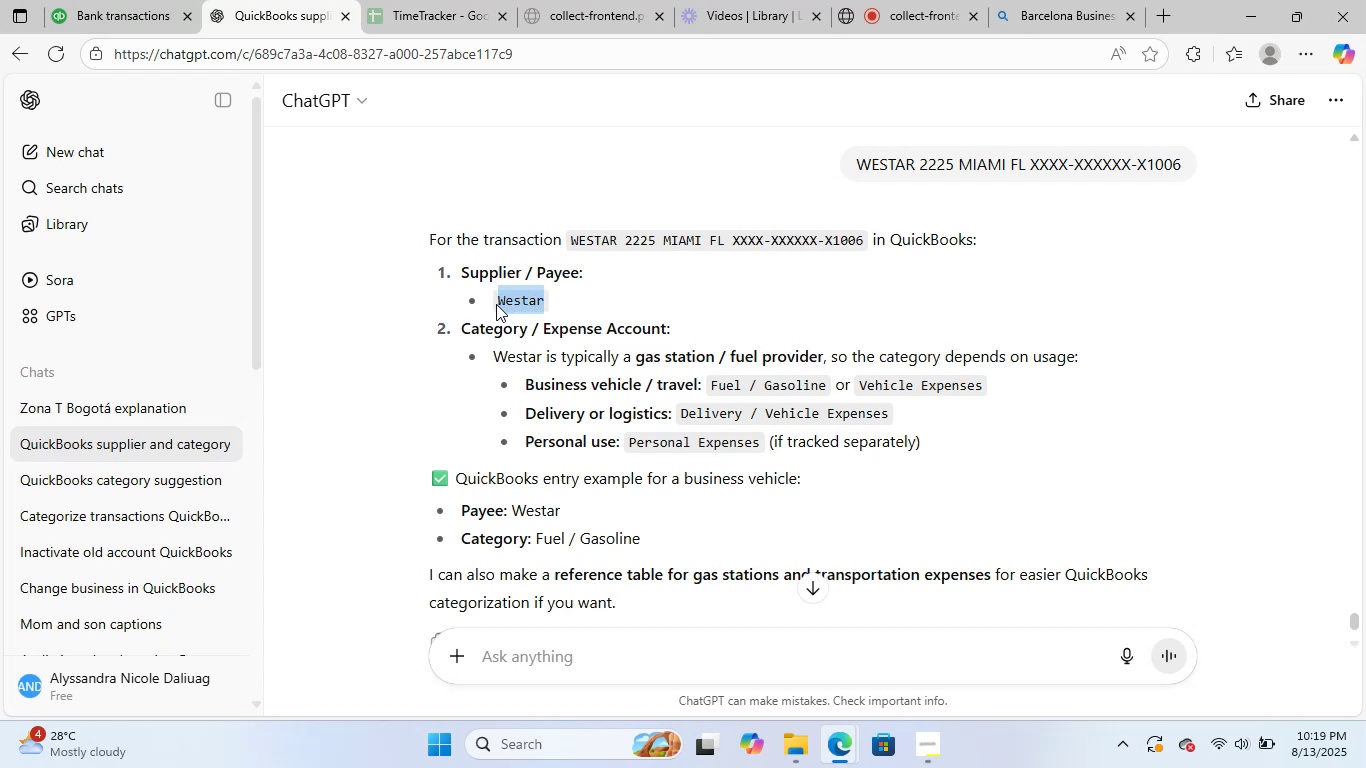 
key(Control+ControlLeft)
 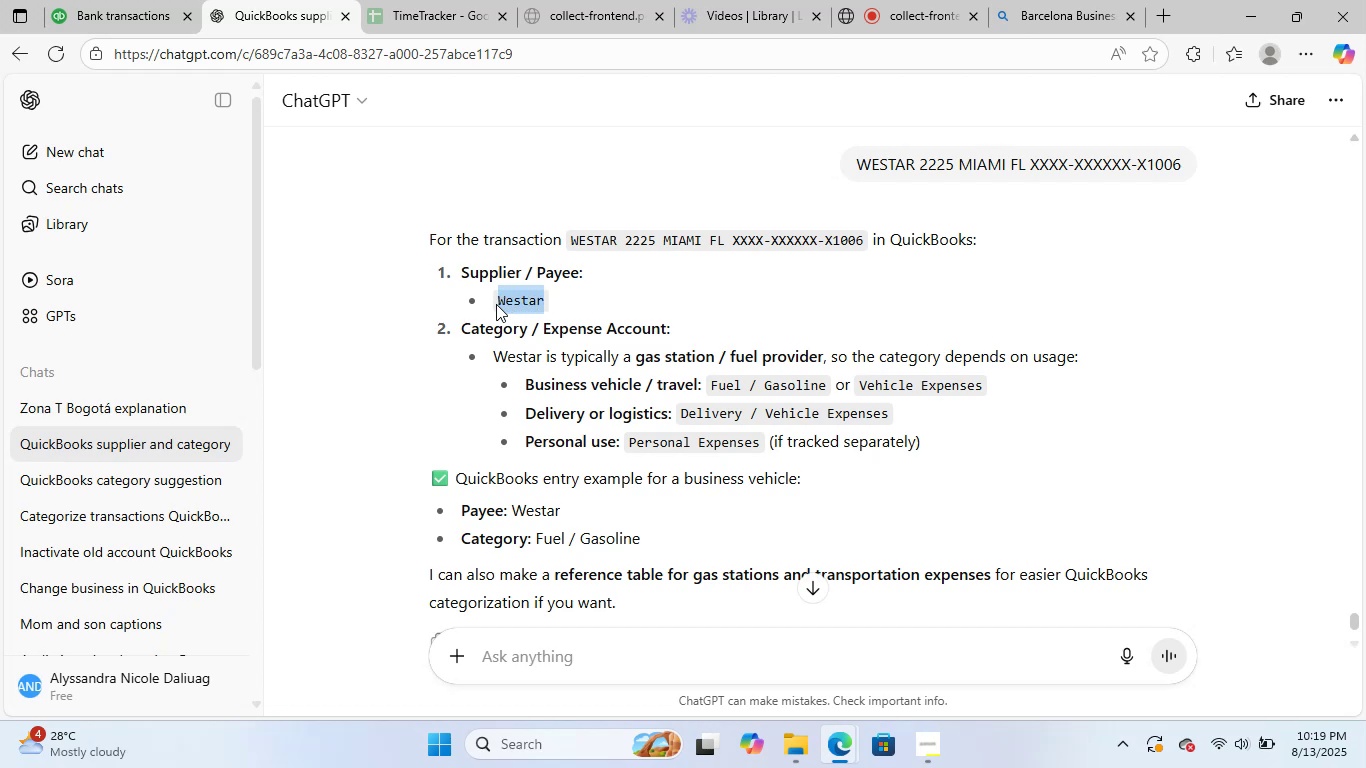 
key(Control+C)
 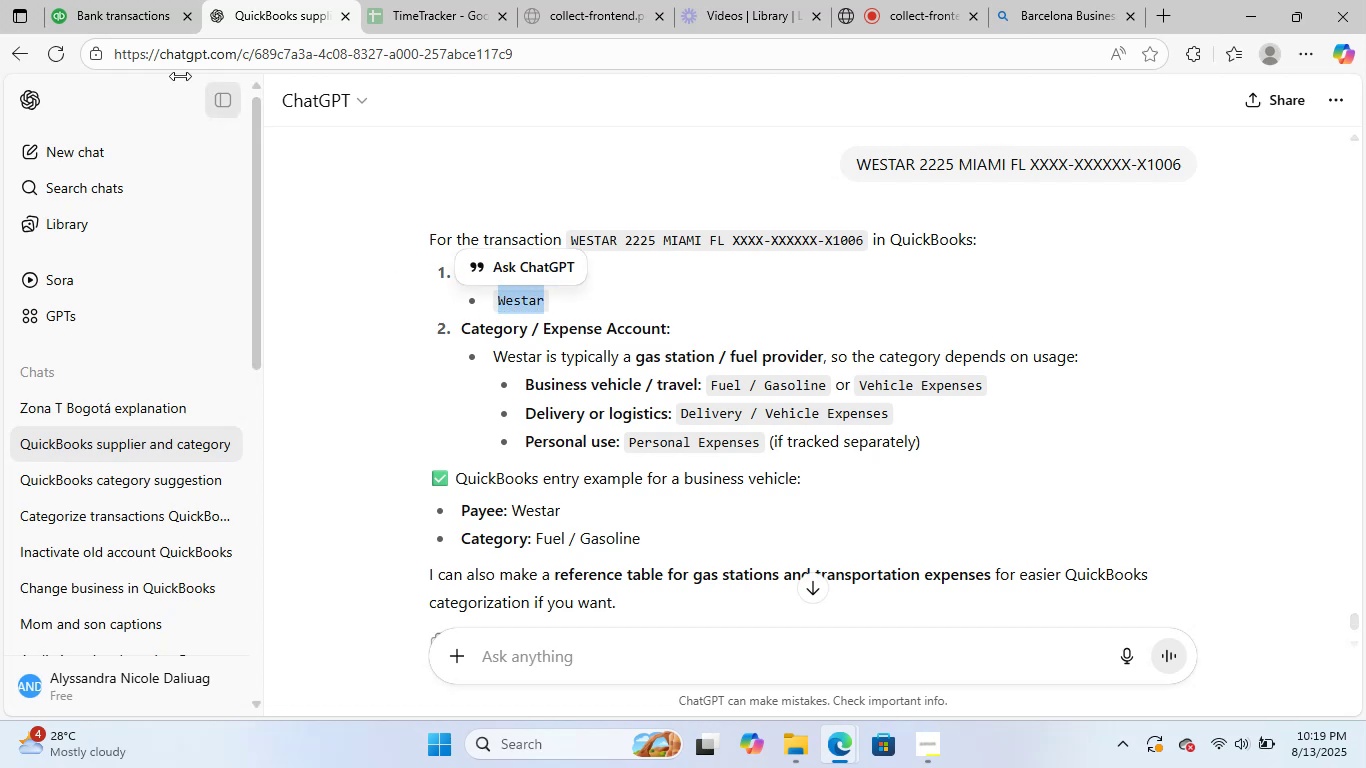 
left_click([110, 1])
 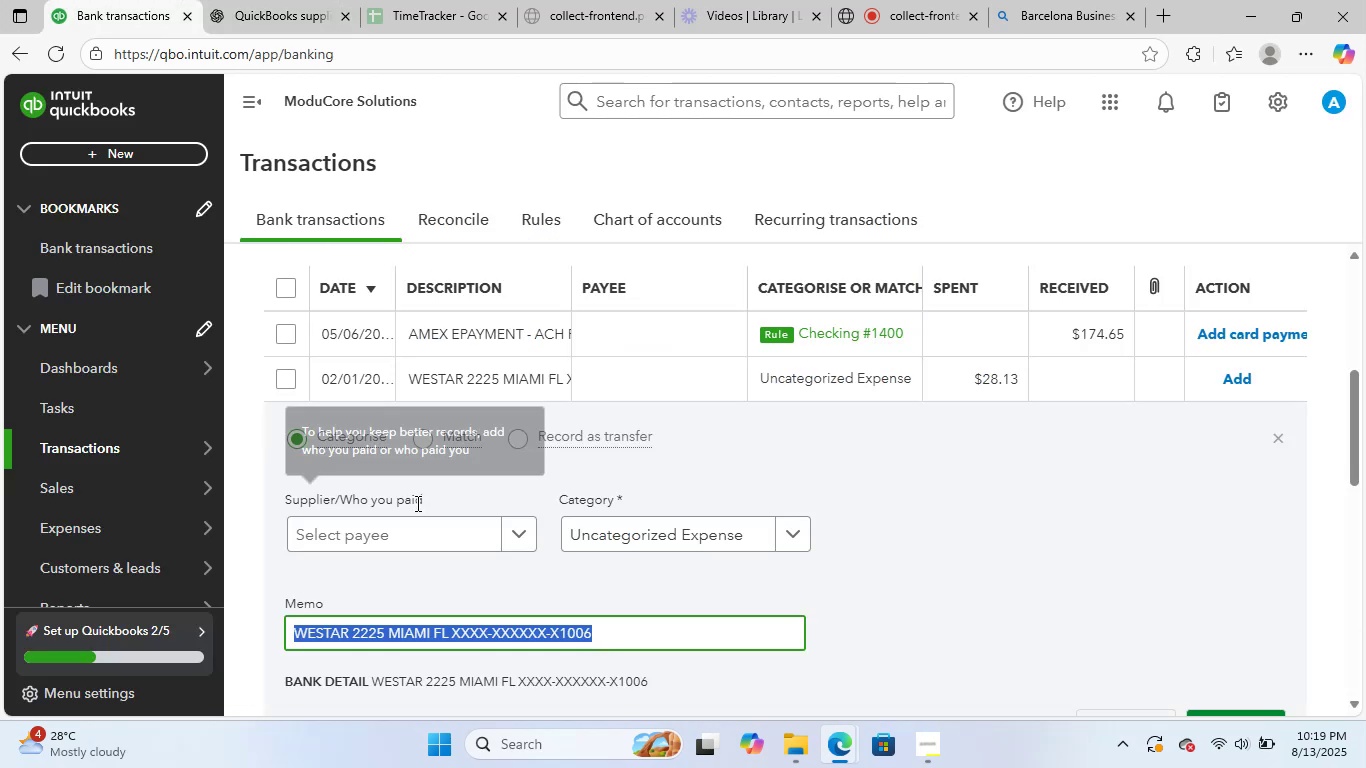 
left_click([410, 516])
 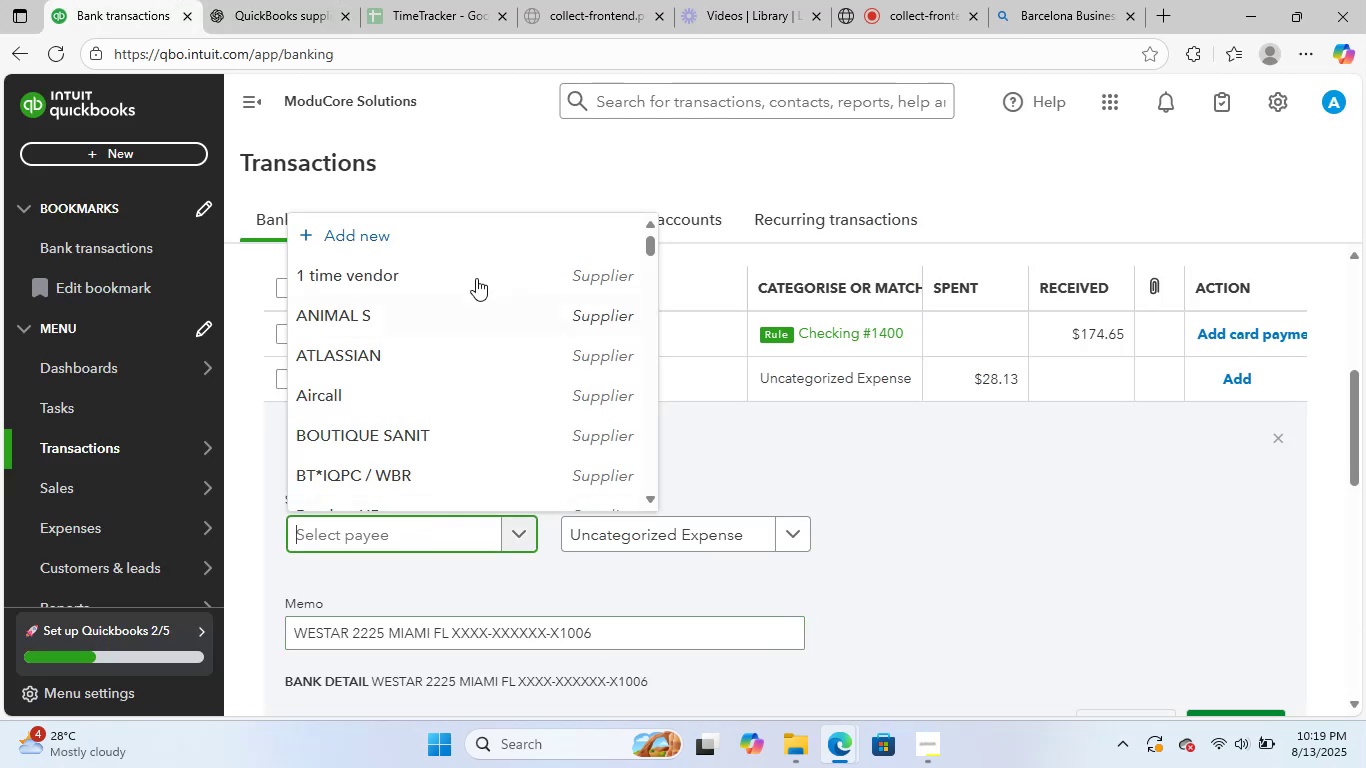 
left_click([498, 238])
 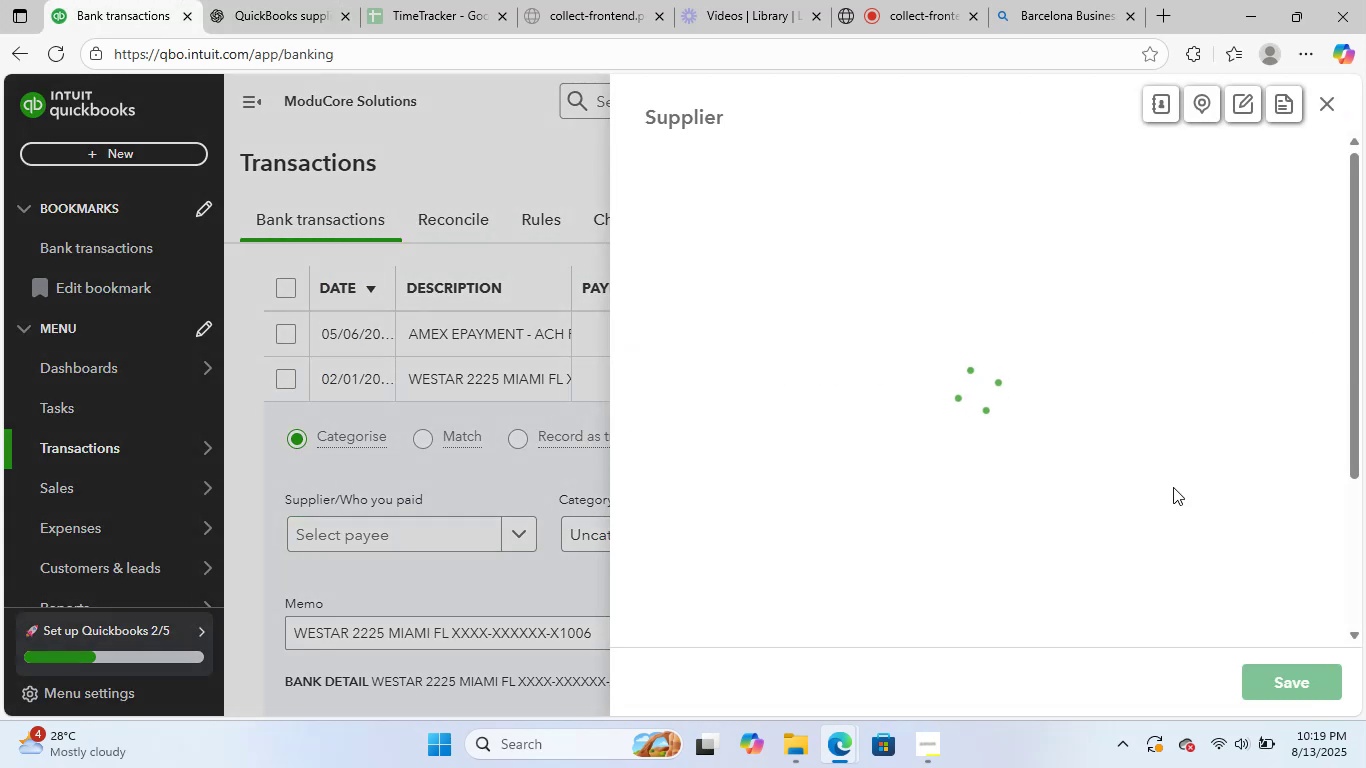 
key(Control+V)
 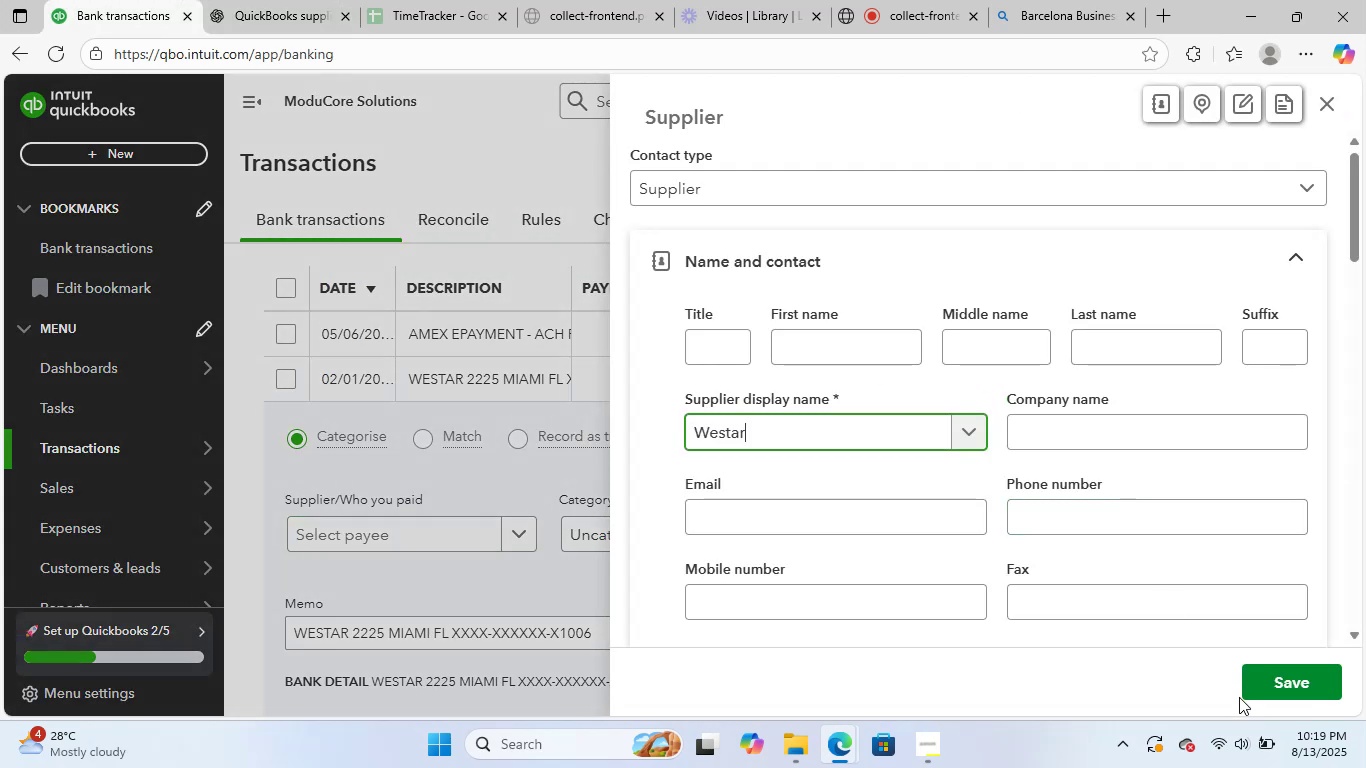 
left_click([1272, 681])
 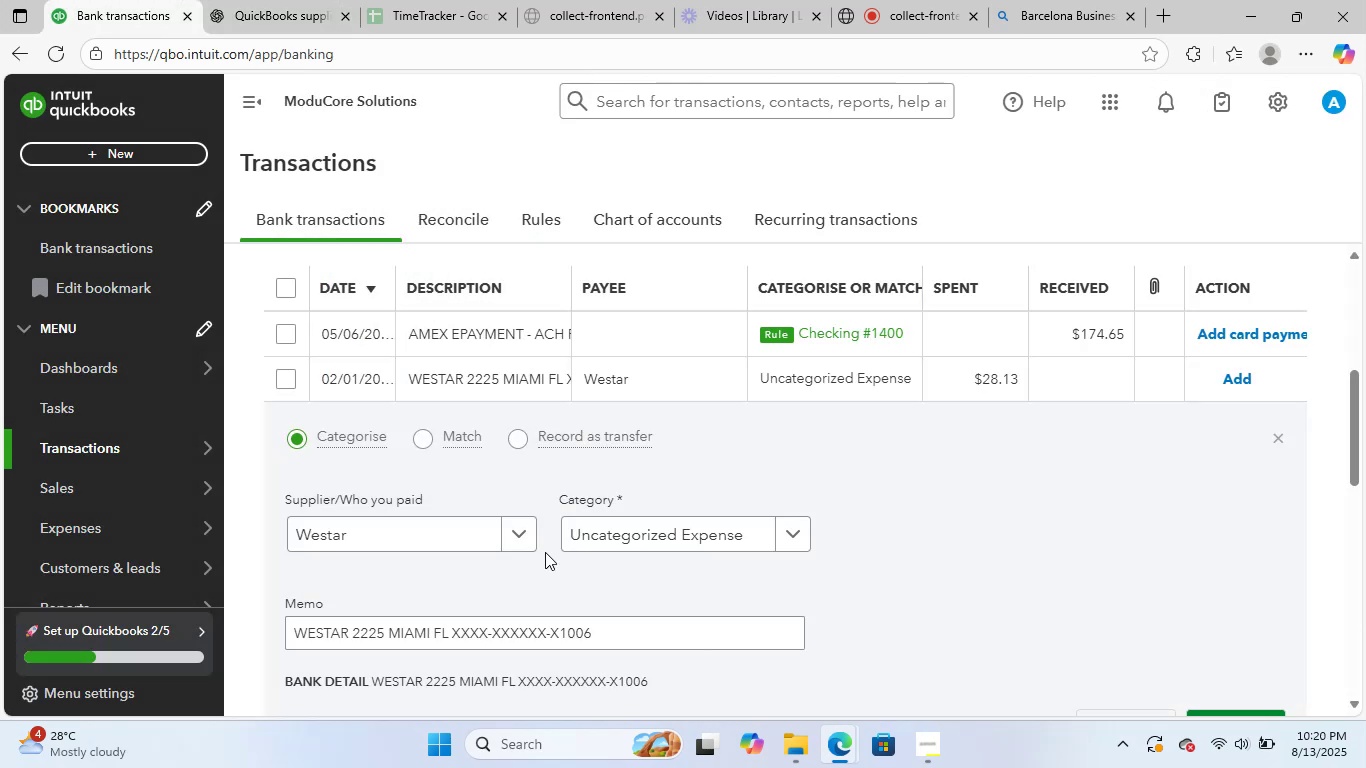 
left_click([616, 534])
 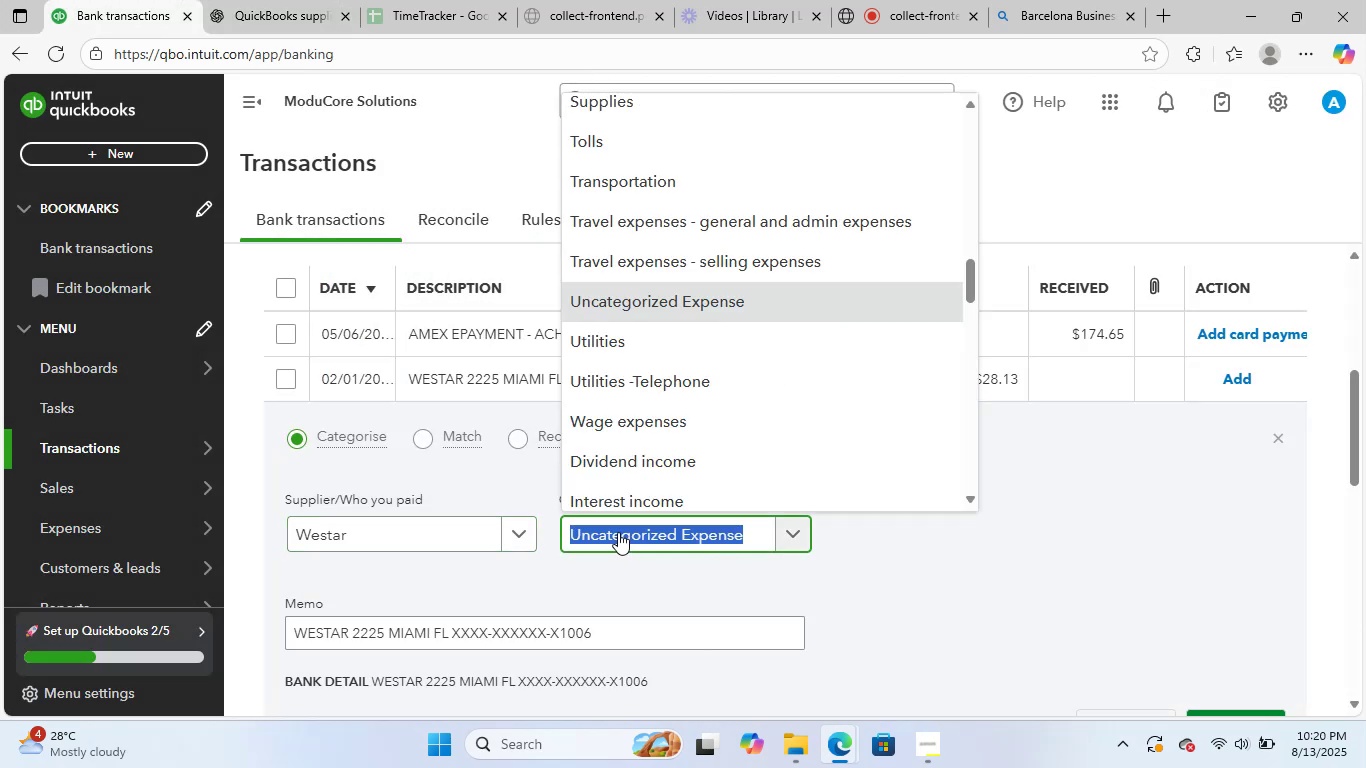 
type(gas)
 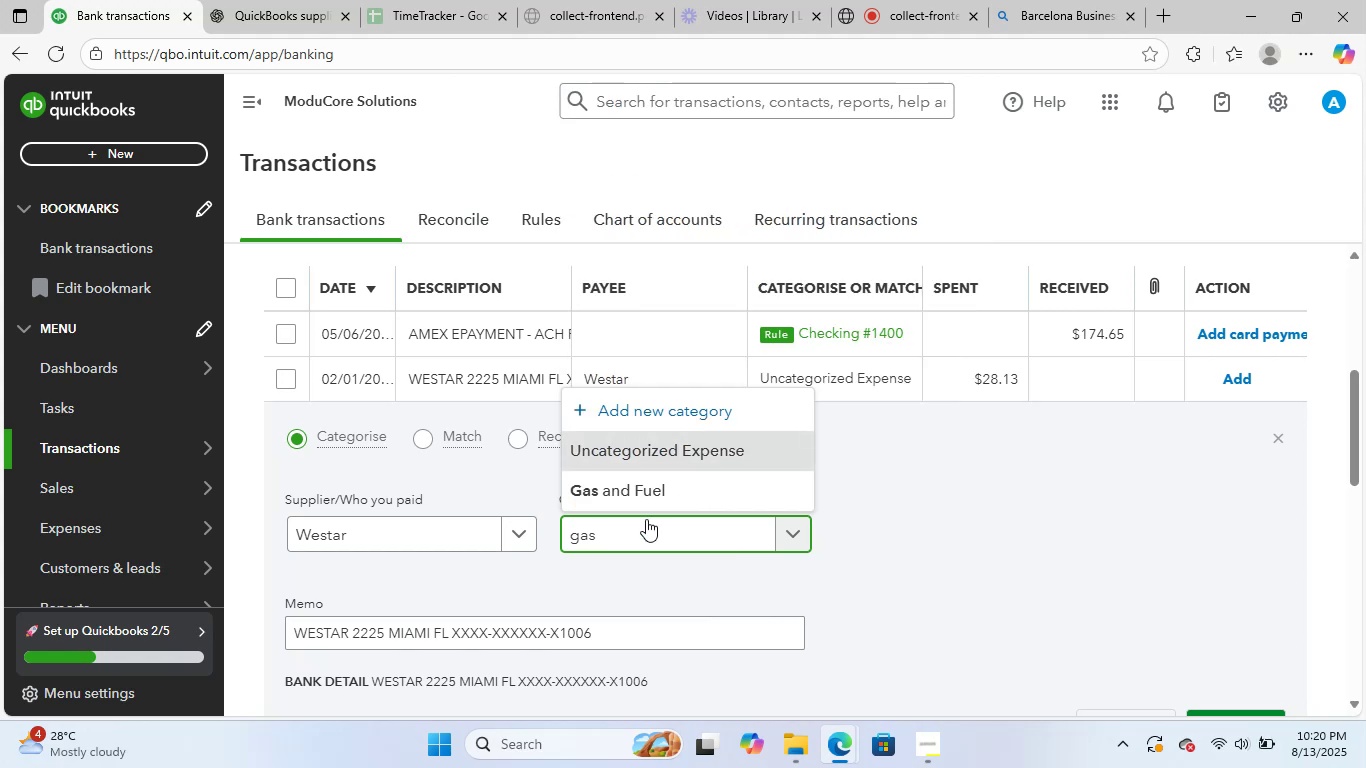 
left_click([698, 485])
 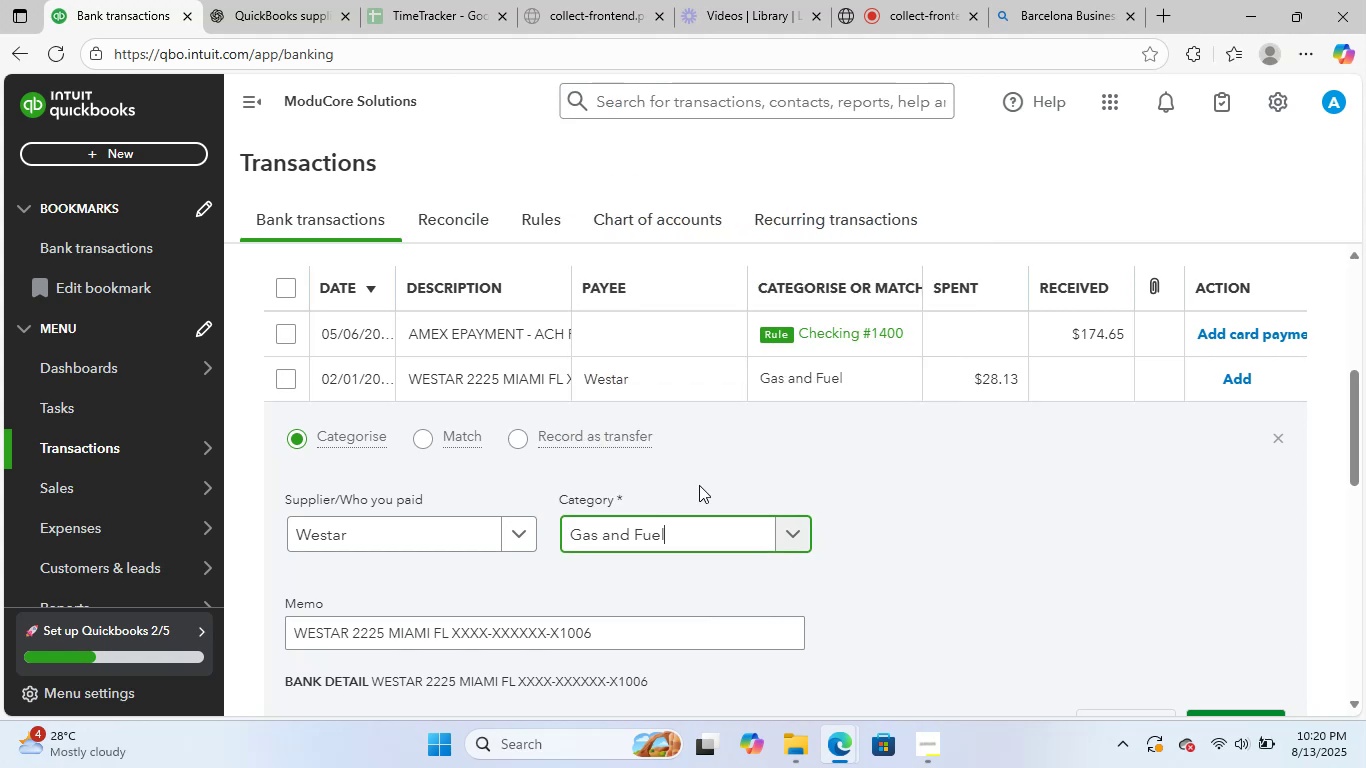 
scroll: coordinate [699, 485], scroll_direction: down, amount: 2.0
 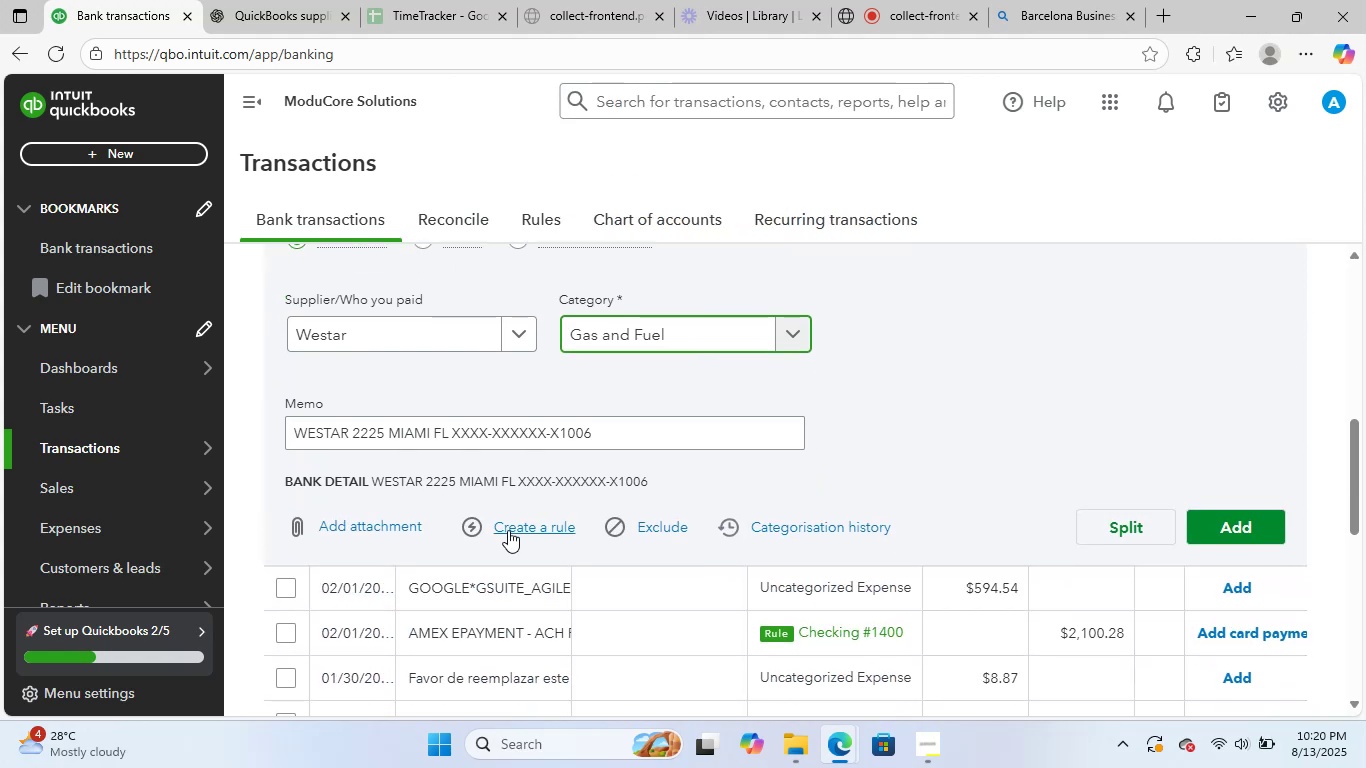 
left_click([515, 528])
 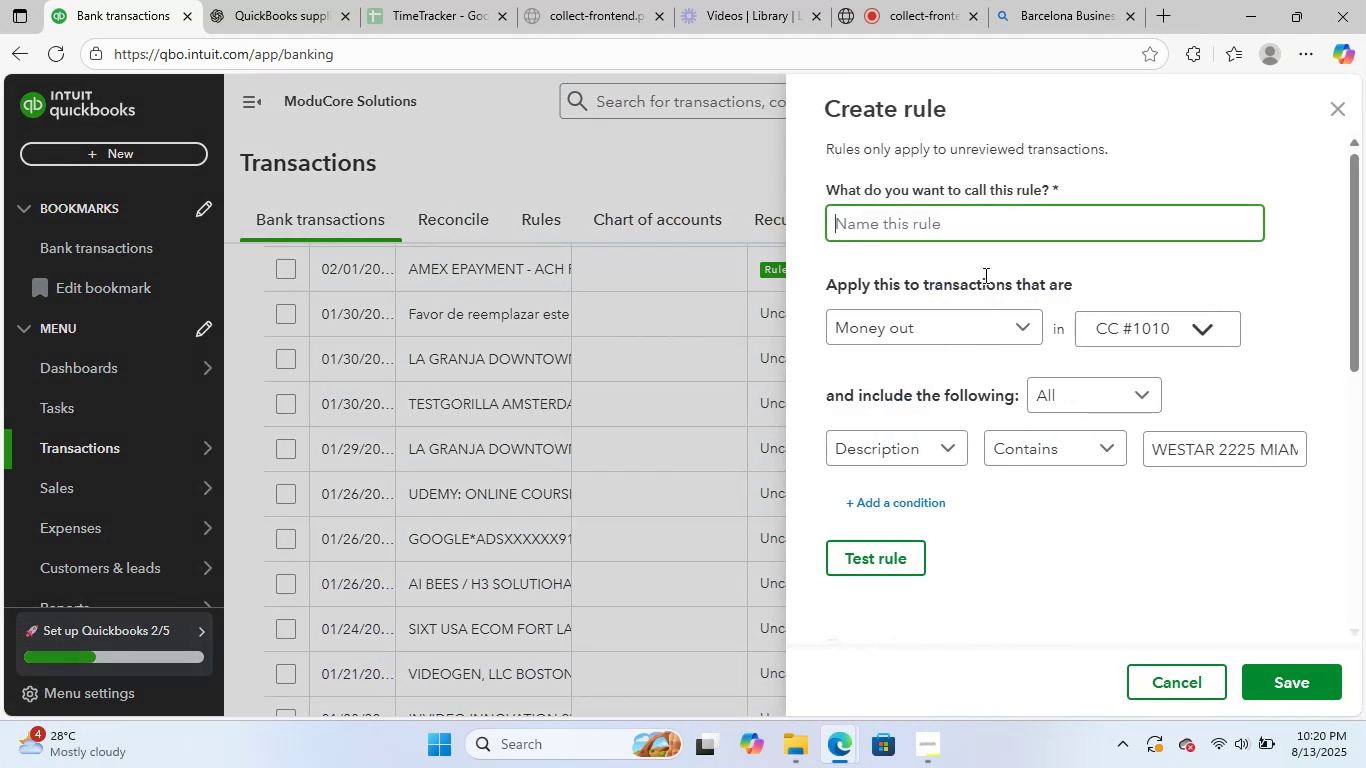 
key(Control+ControlLeft)
 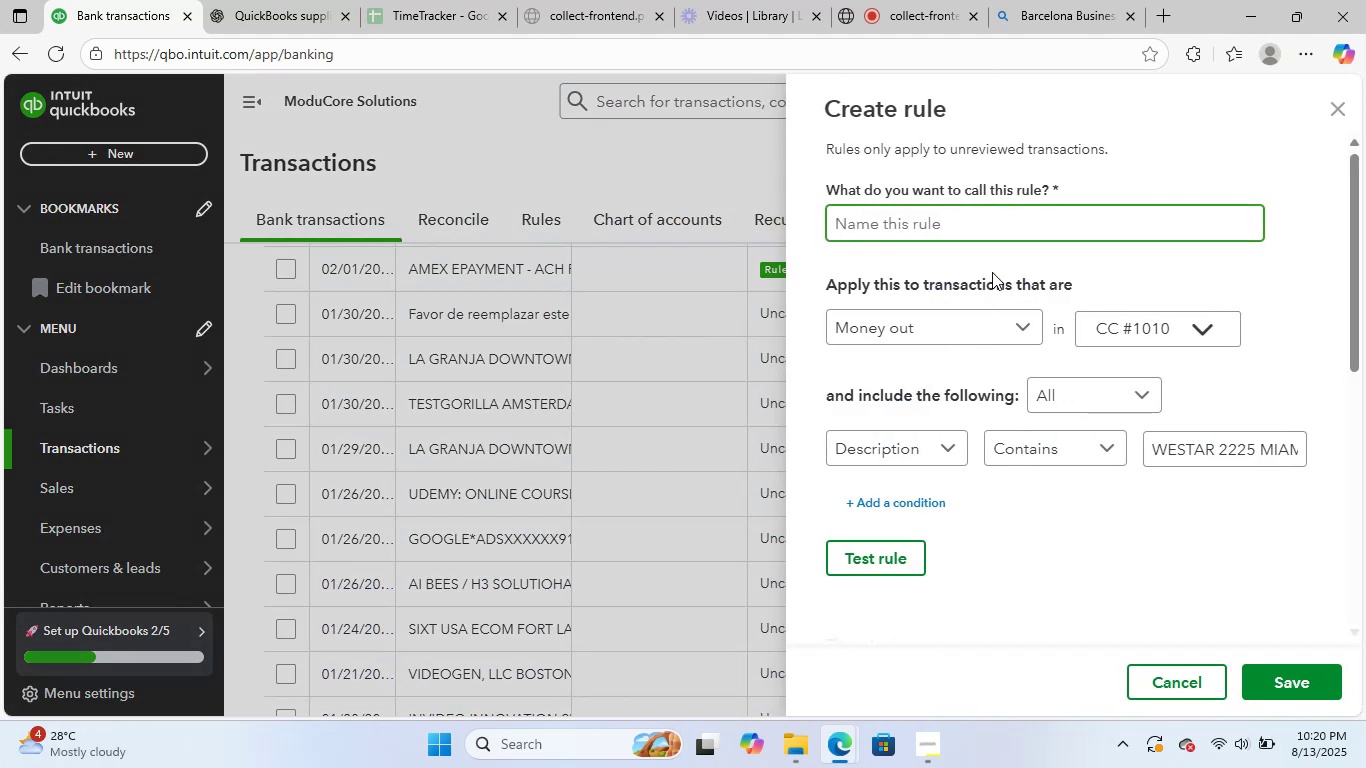 
key(Control+V)
 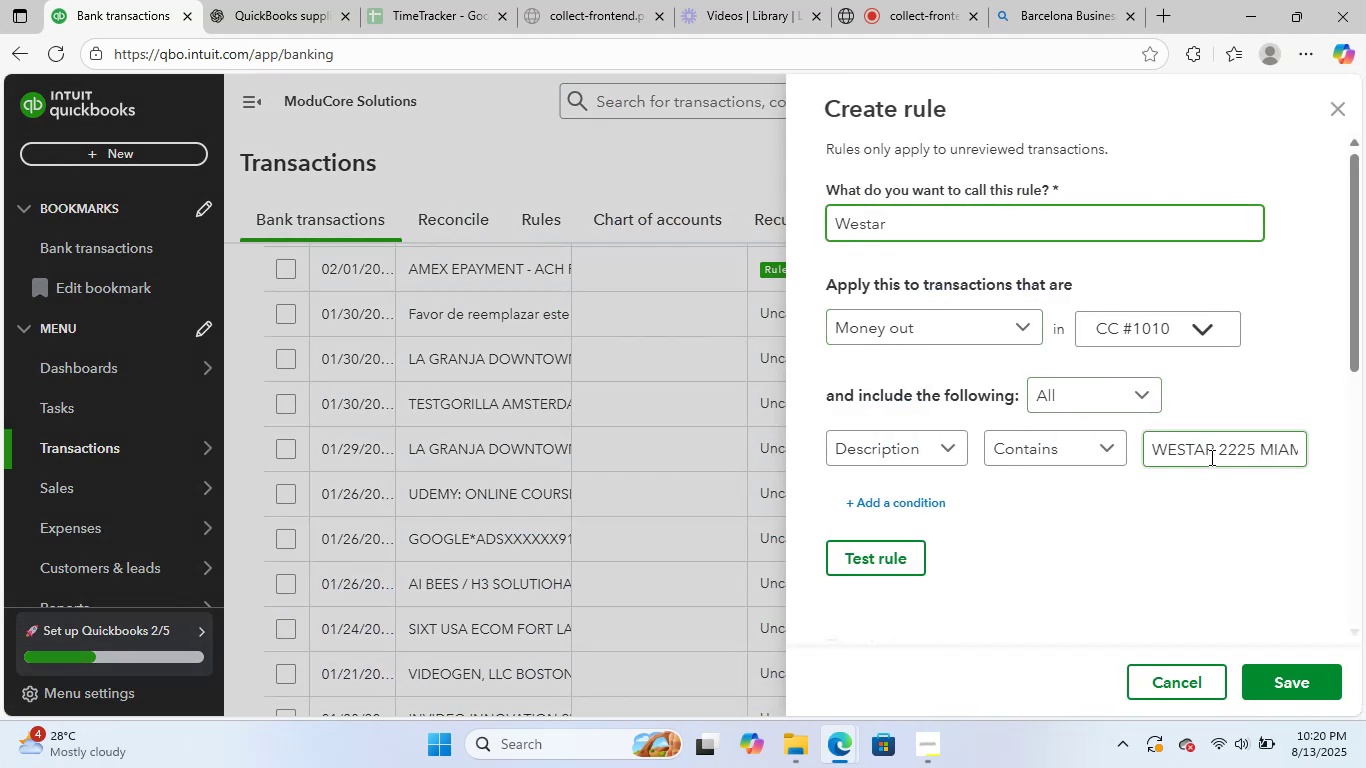 
left_click_drag(start_coordinate=[1219, 452], to_coordinate=[1365, 459])
 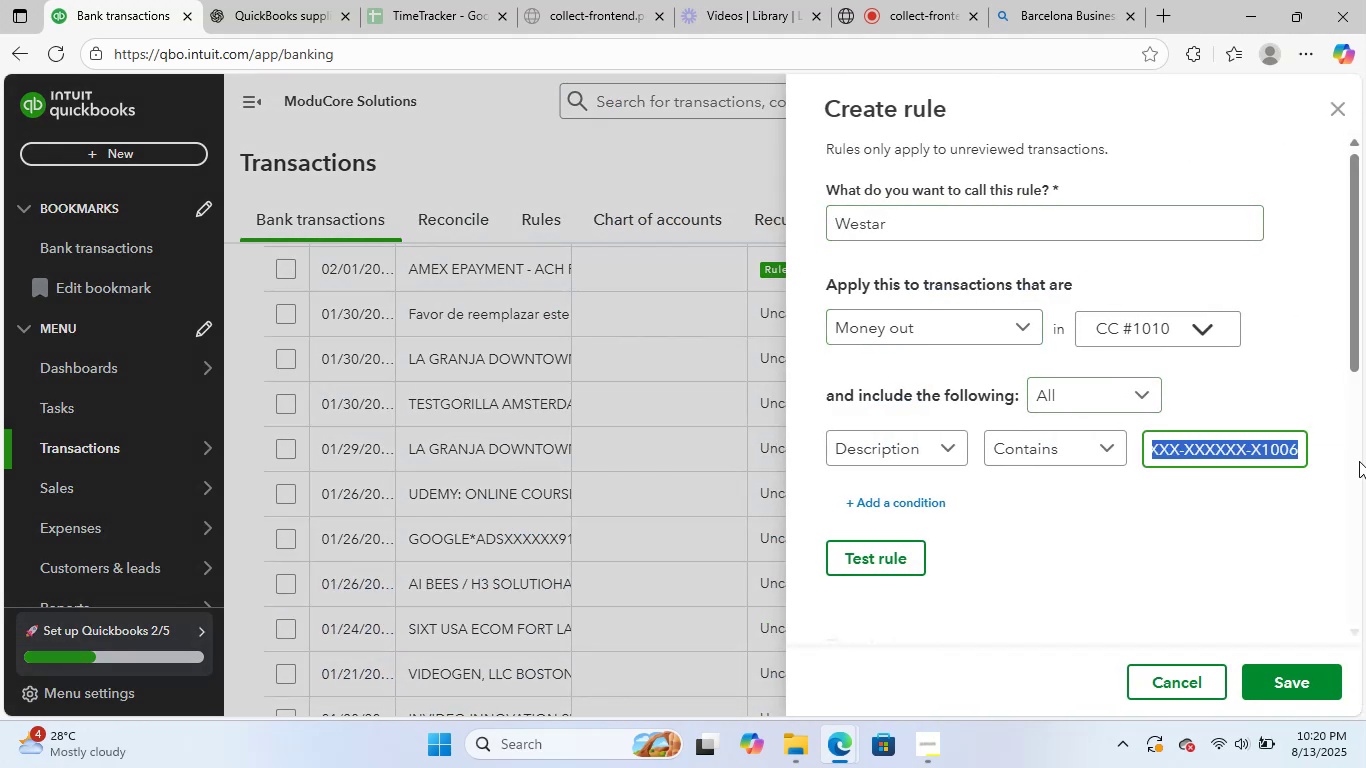 
key(Backspace)
 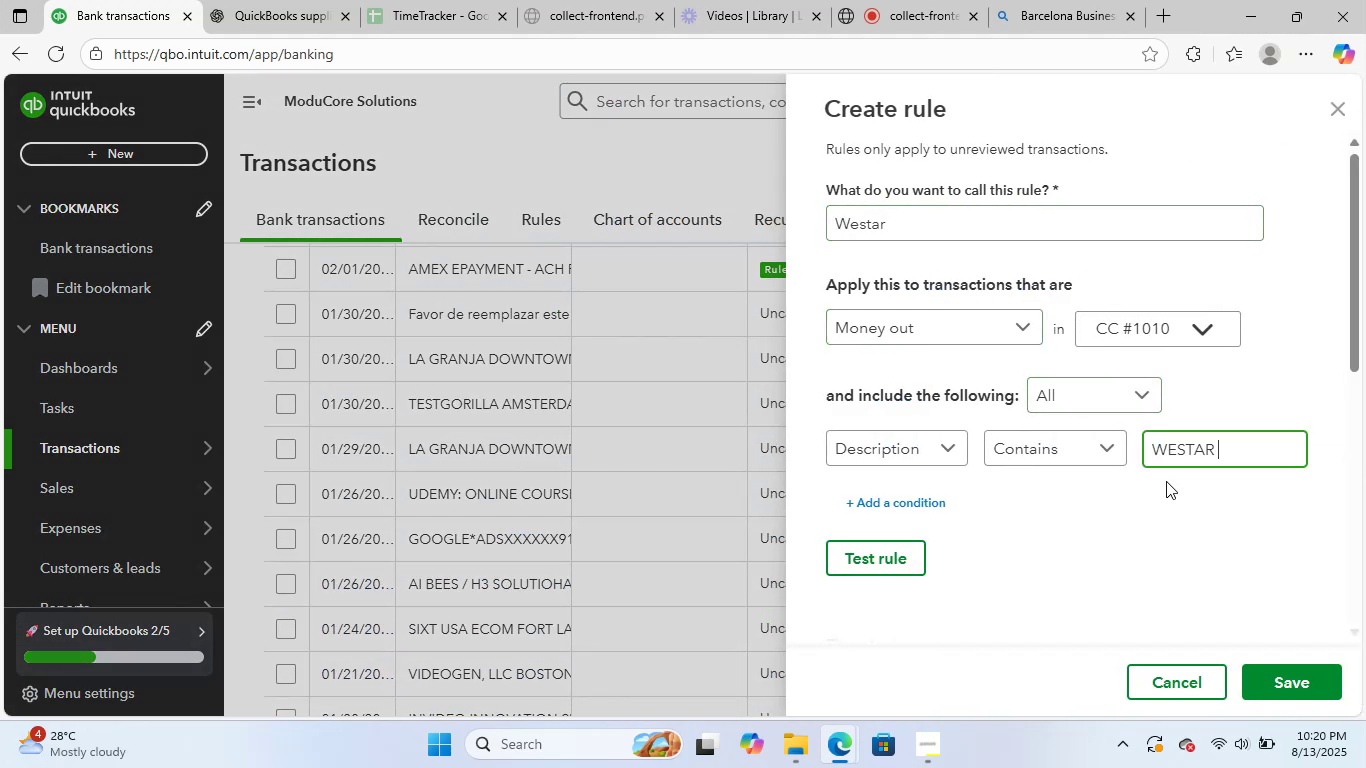 
scroll: coordinate [1150, 486], scroll_direction: down, amount: 5.0
 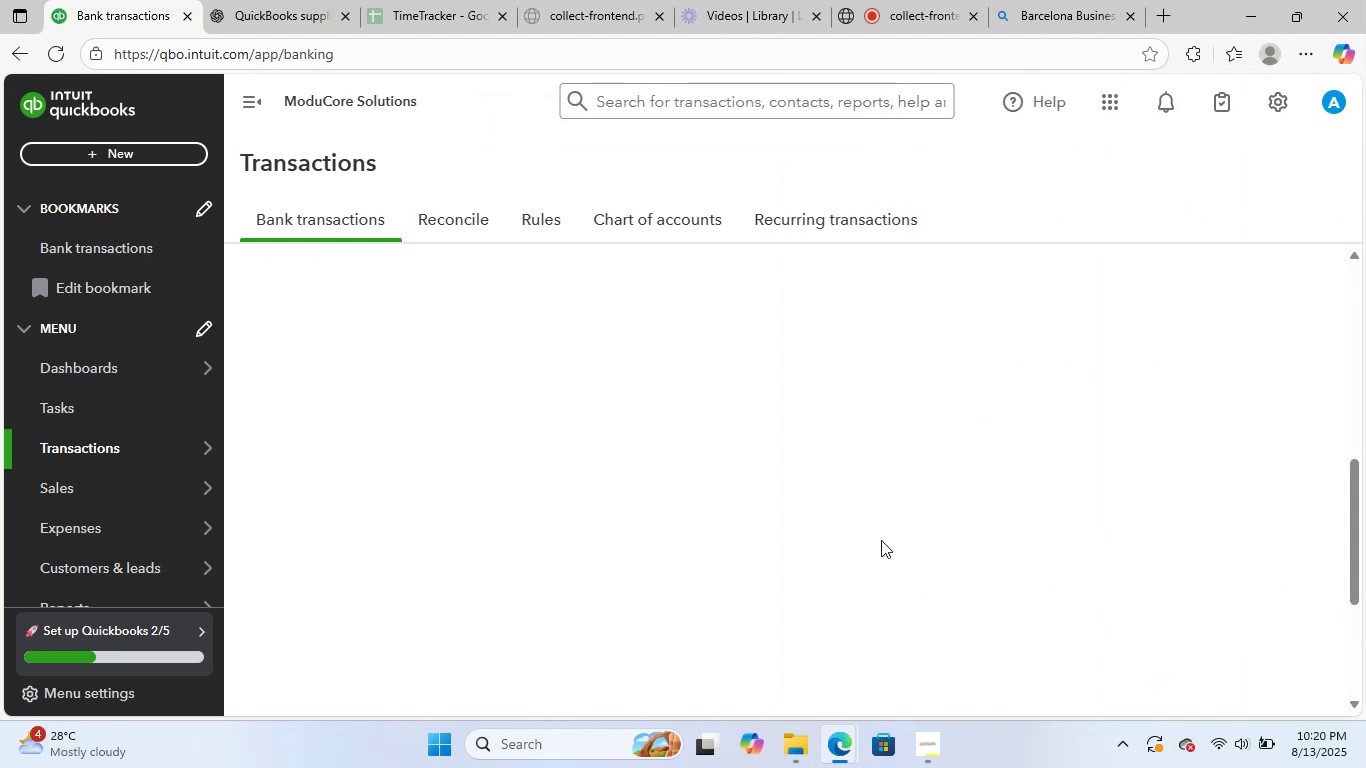 
wait(5.62)
 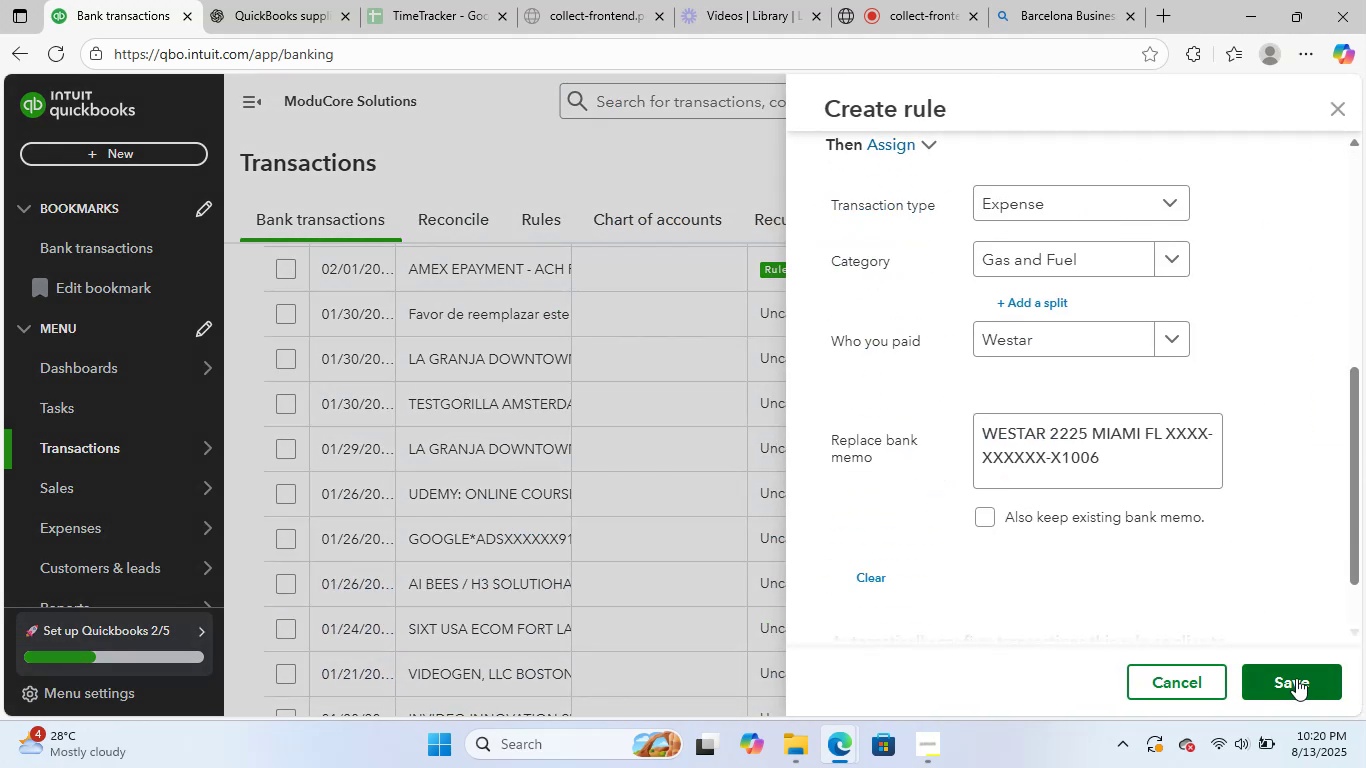 
scroll: coordinate [554, 500], scroll_direction: up, amount: 2.0
 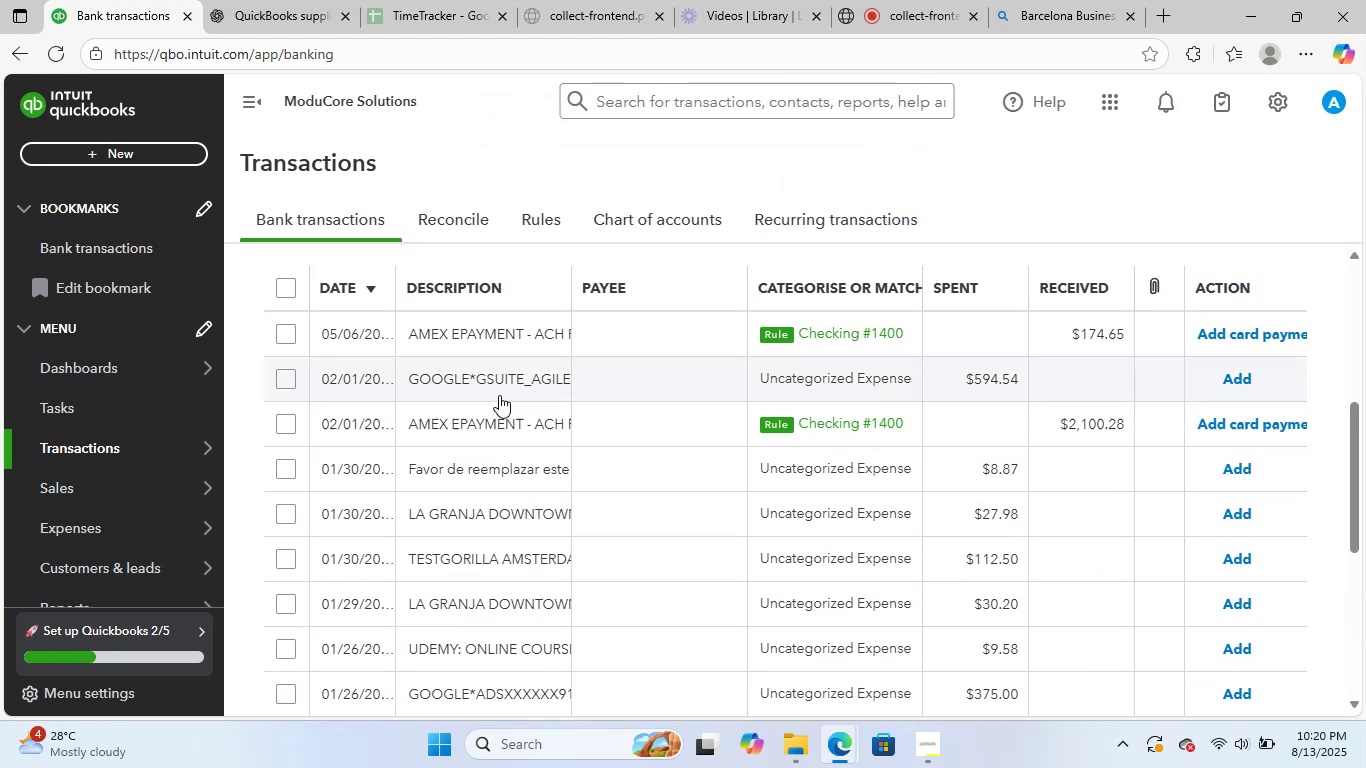 
left_click([513, 374])
 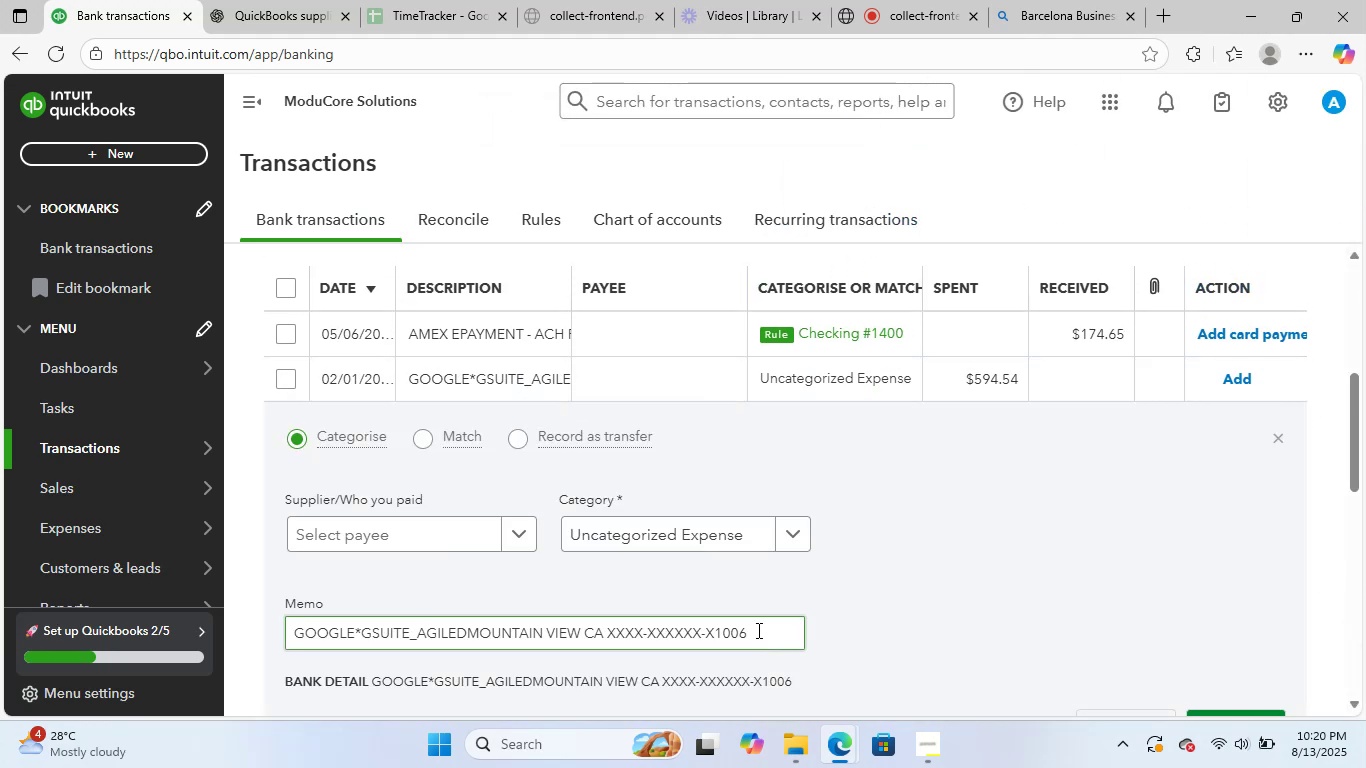 
left_click_drag(start_coordinate=[772, 628], to_coordinate=[34, 532])
 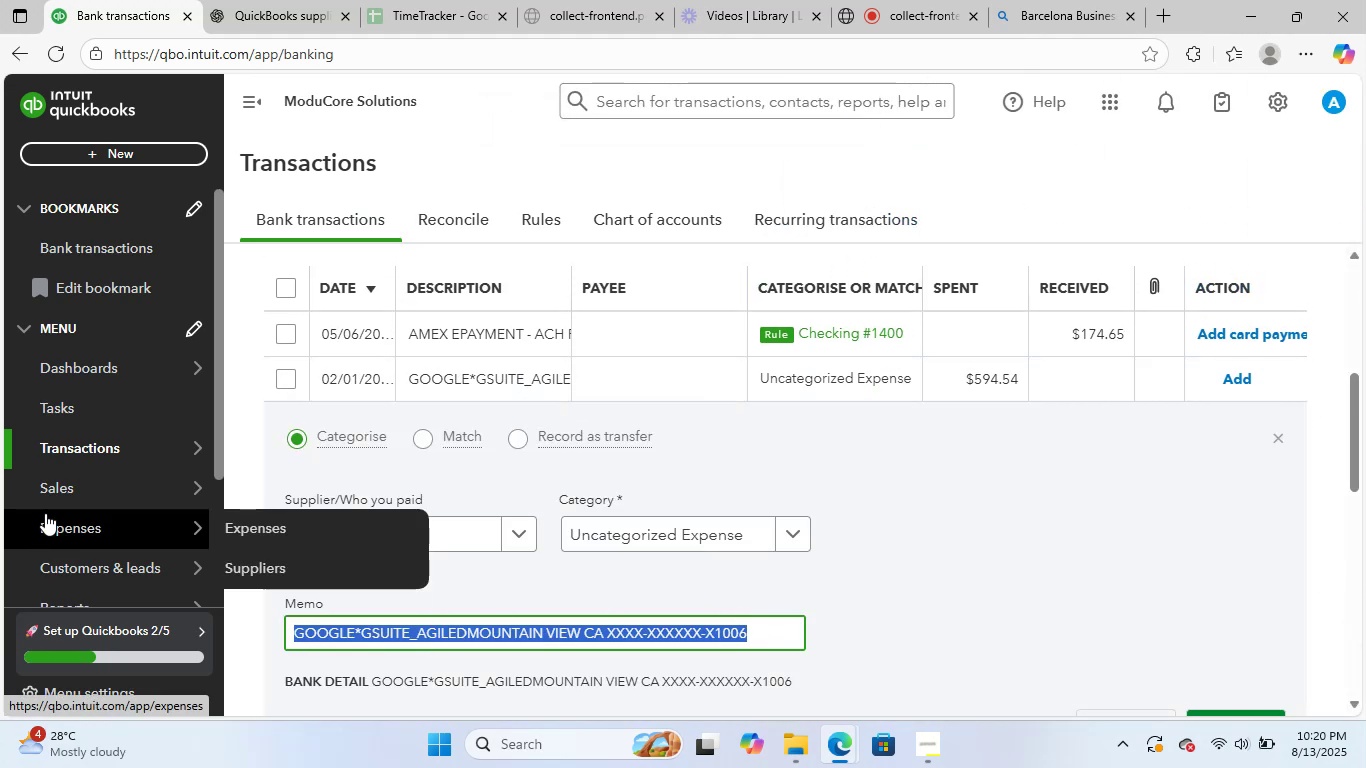 
key(Control+C)
 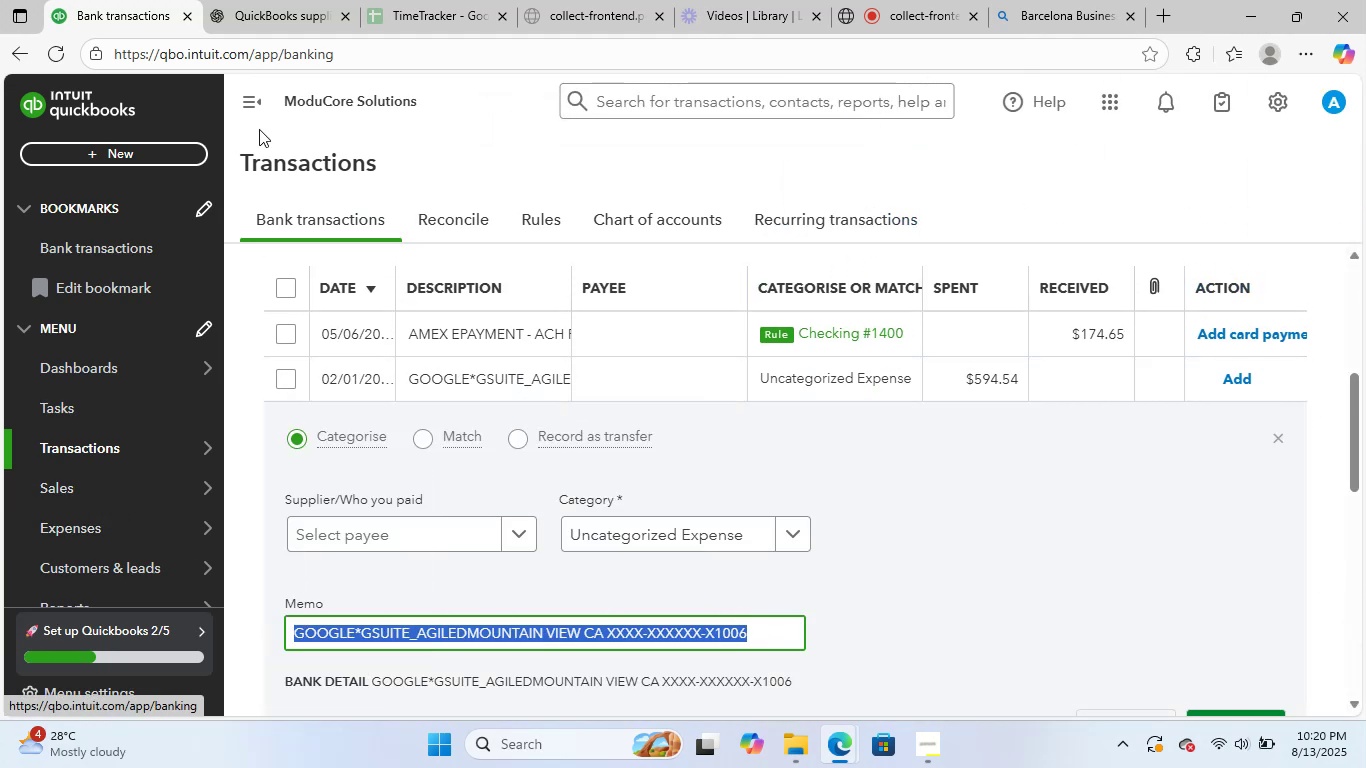 
left_click_drag(start_coordinate=[305, 0], to_coordinate=[310, 14])
 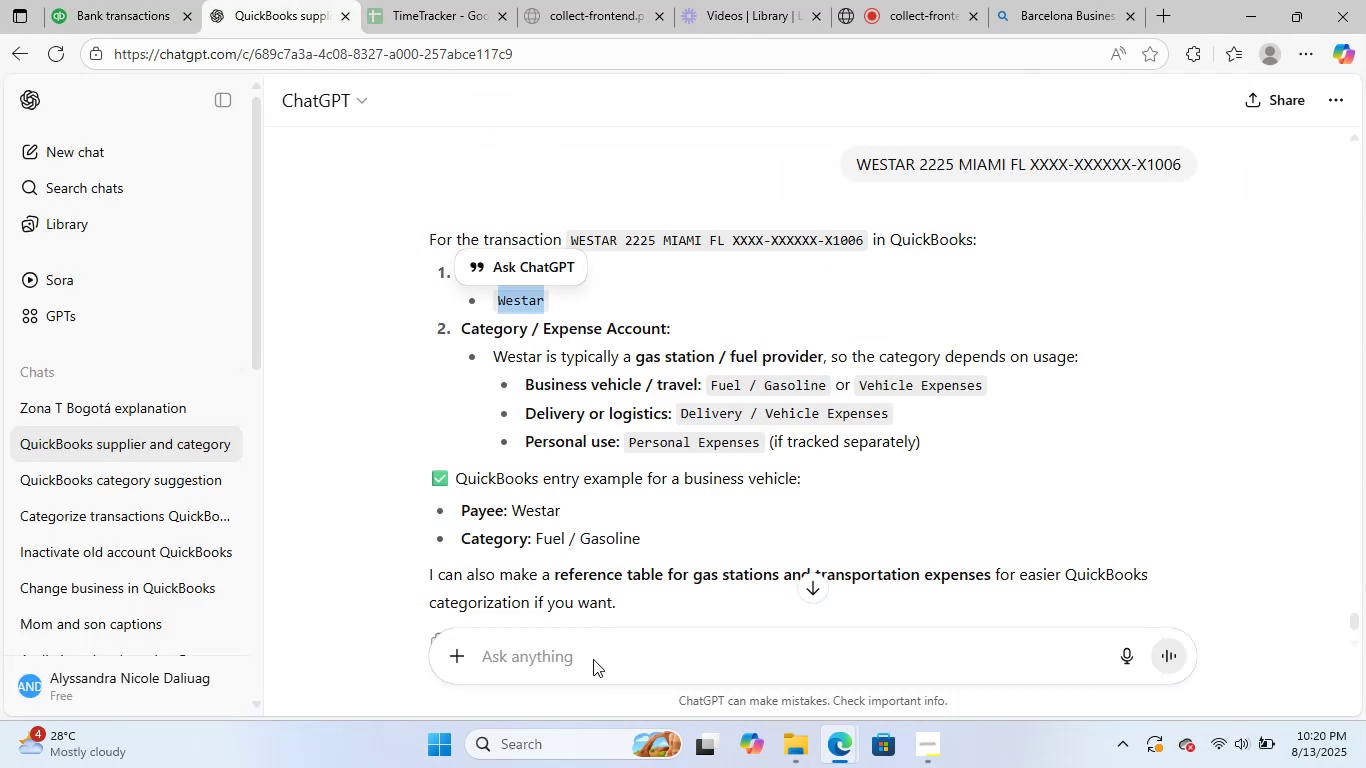 
key(Control+ControlLeft)
 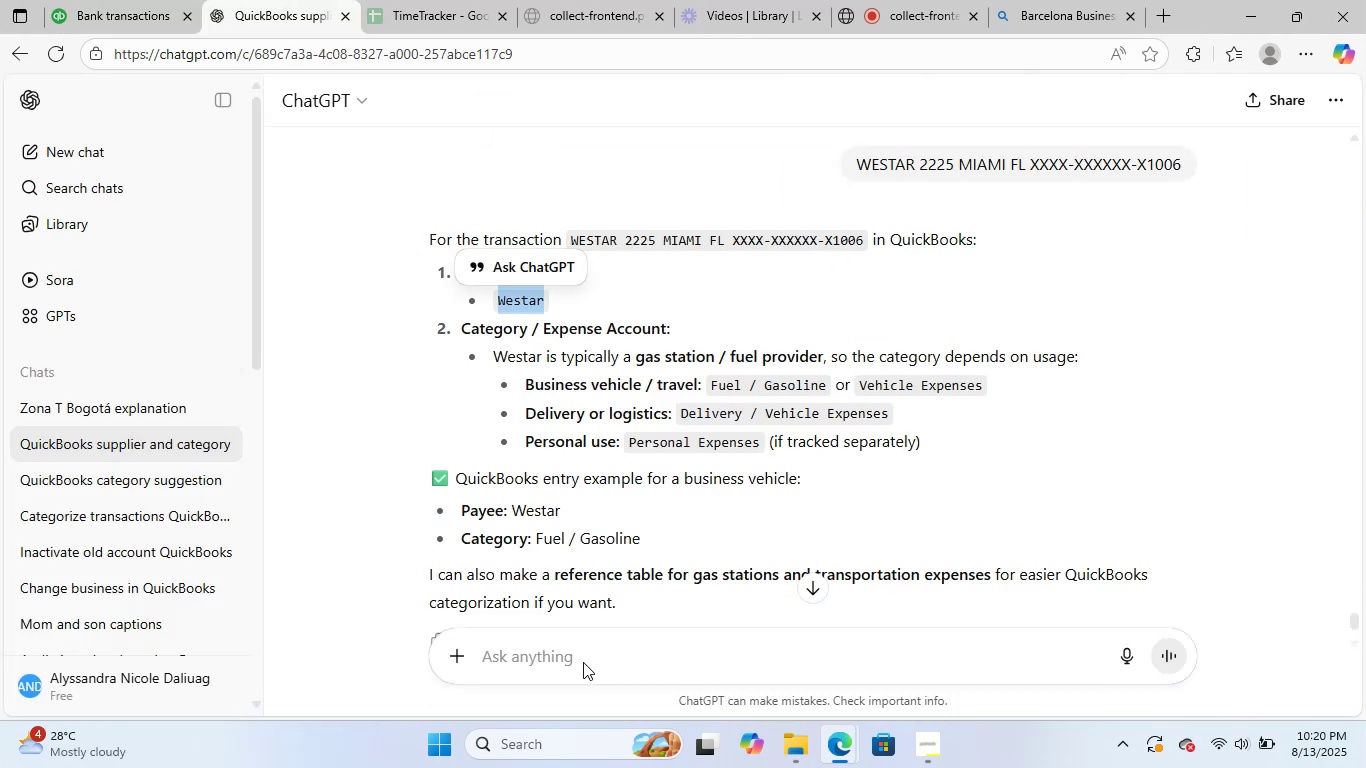 
key(Control+V)
 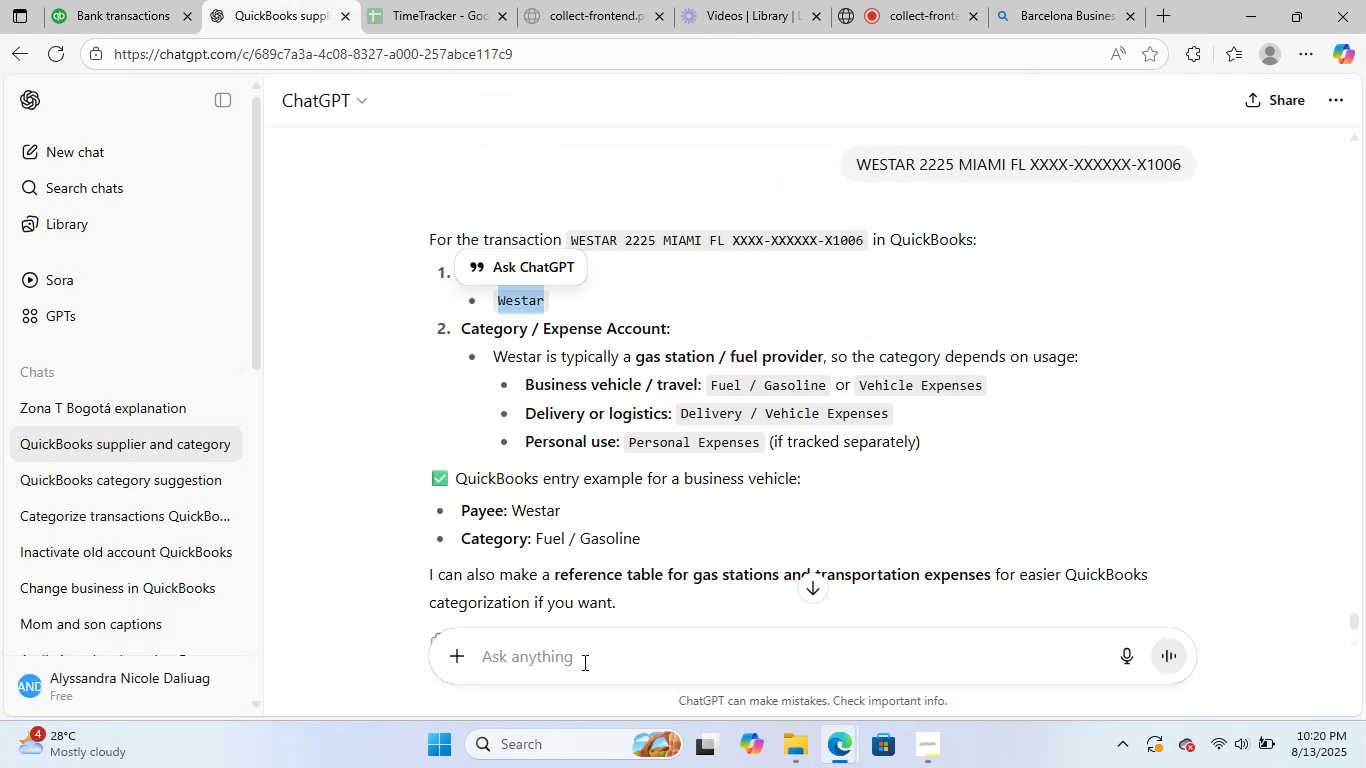 
key(NumpadEnter)
 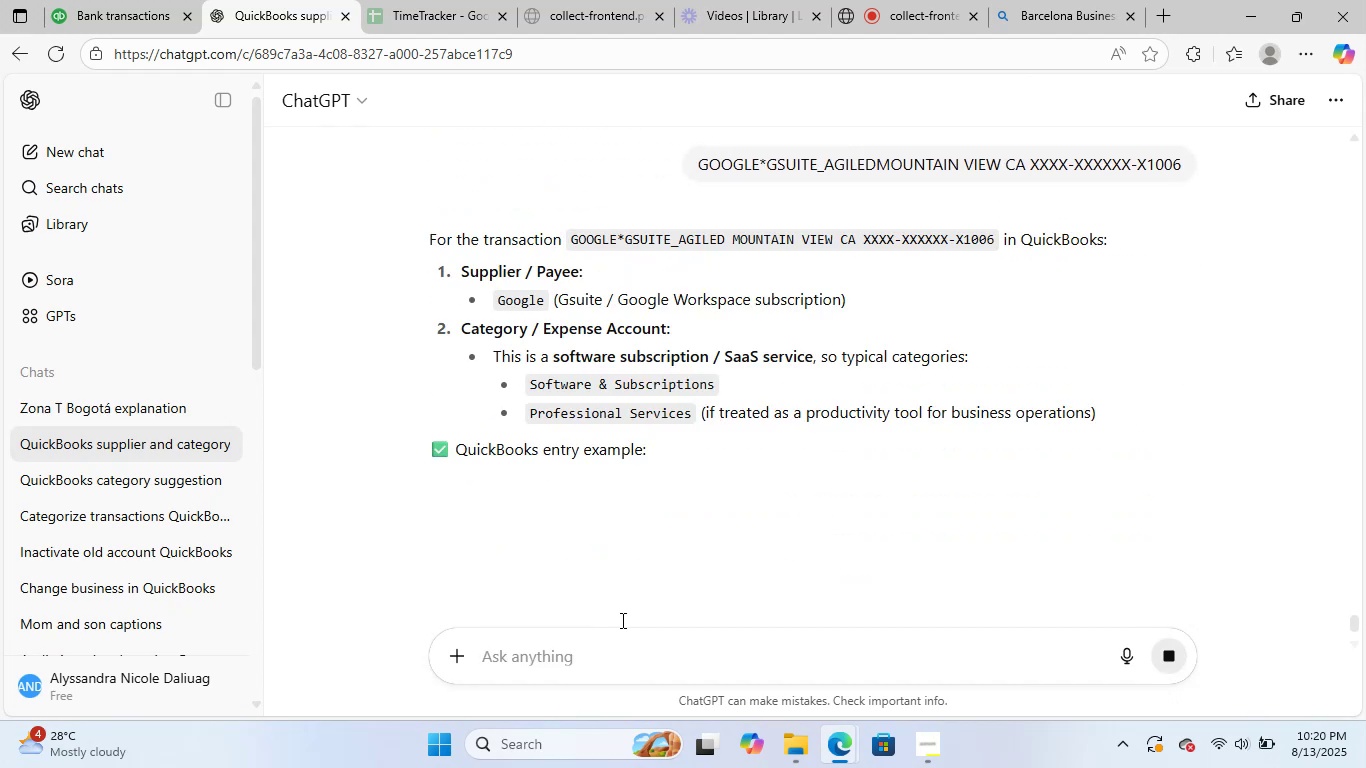 
wait(10.58)
 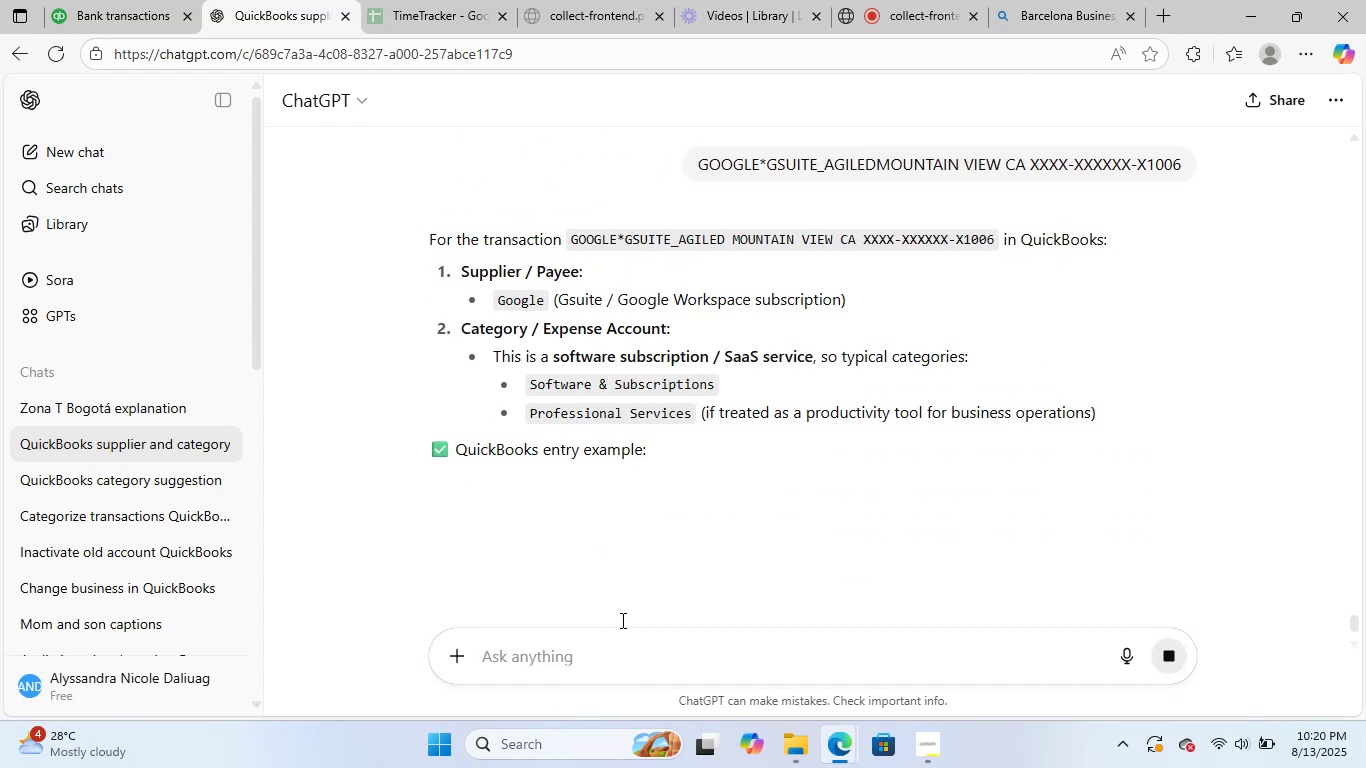 
left_click_drag(start_coordinate=[502, 300], to_coordinate=[537, 304])
 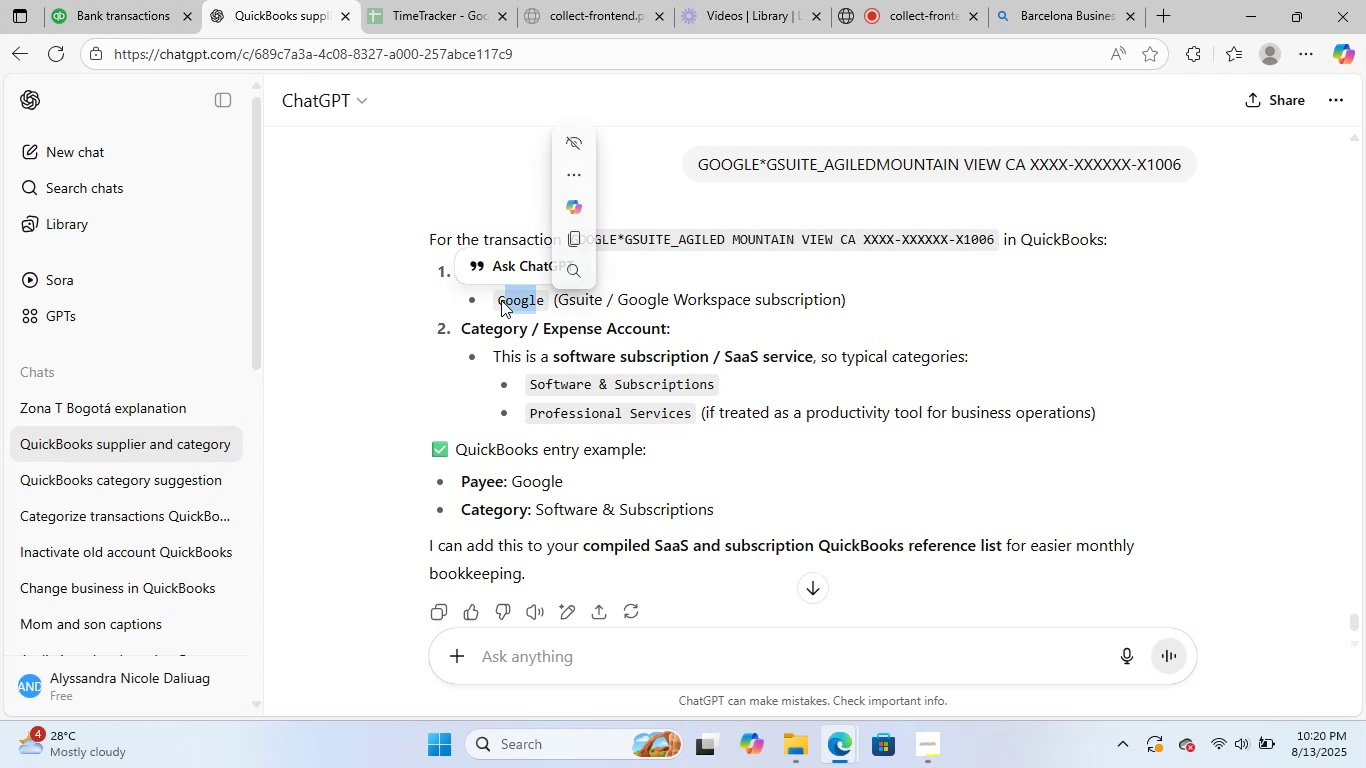 
left_click_drag(start_coordinate=[496, 300], to_coordinate=[548, 303])
 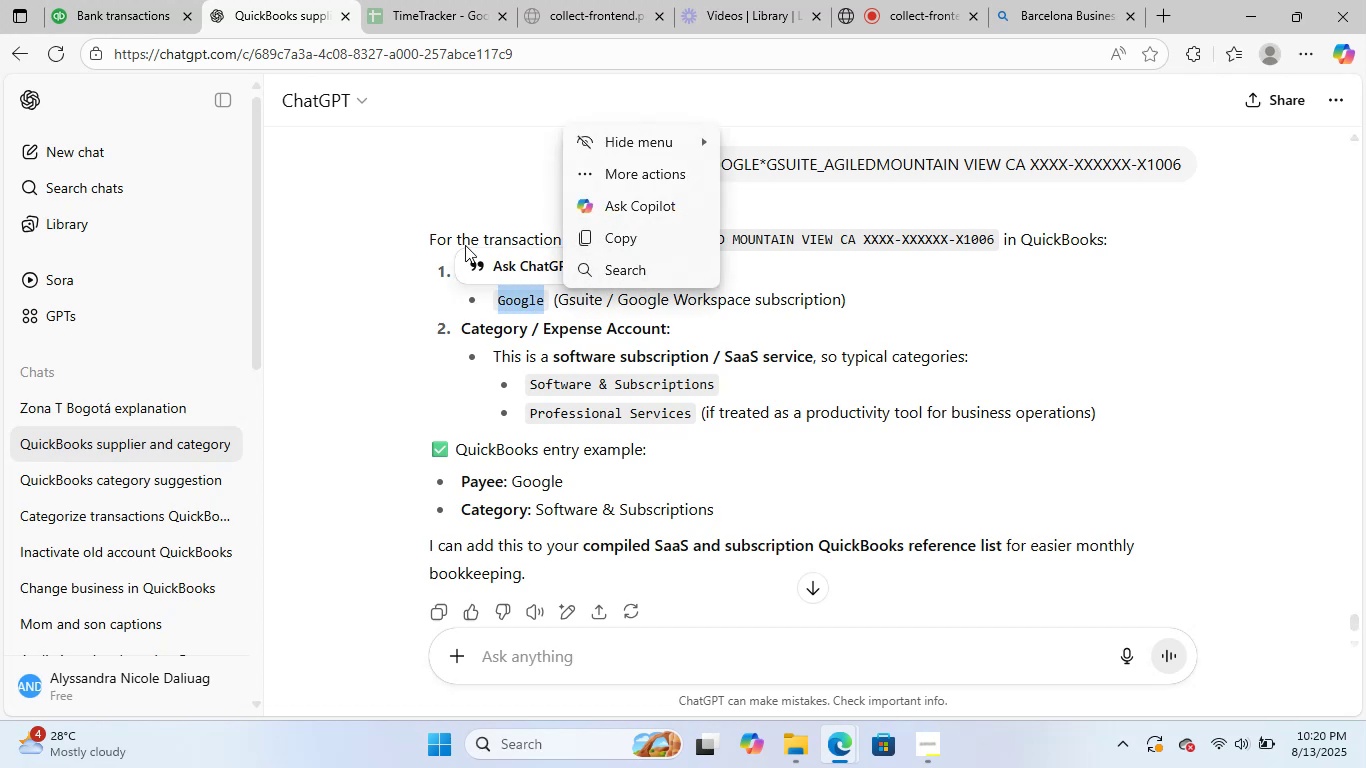 
key(Control+ControlLeft)
 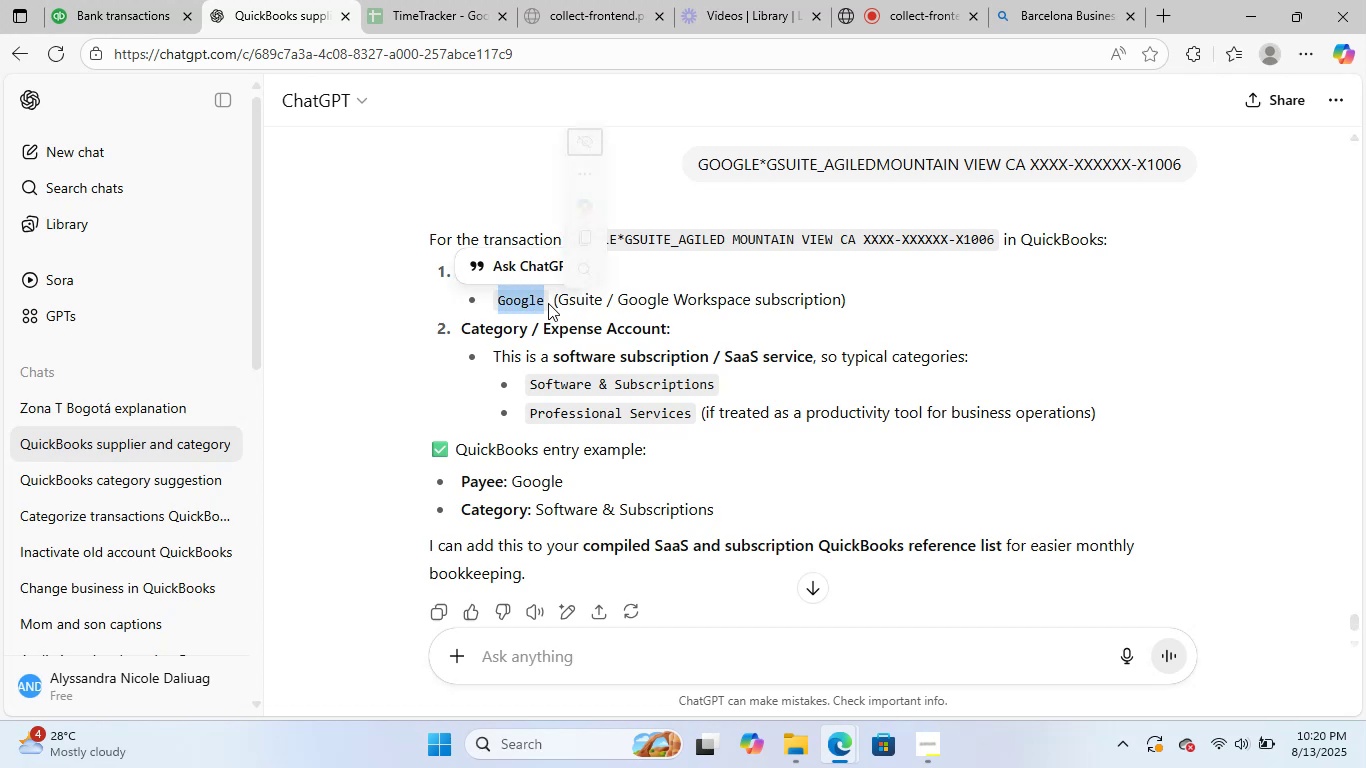 
key(Control+C)
 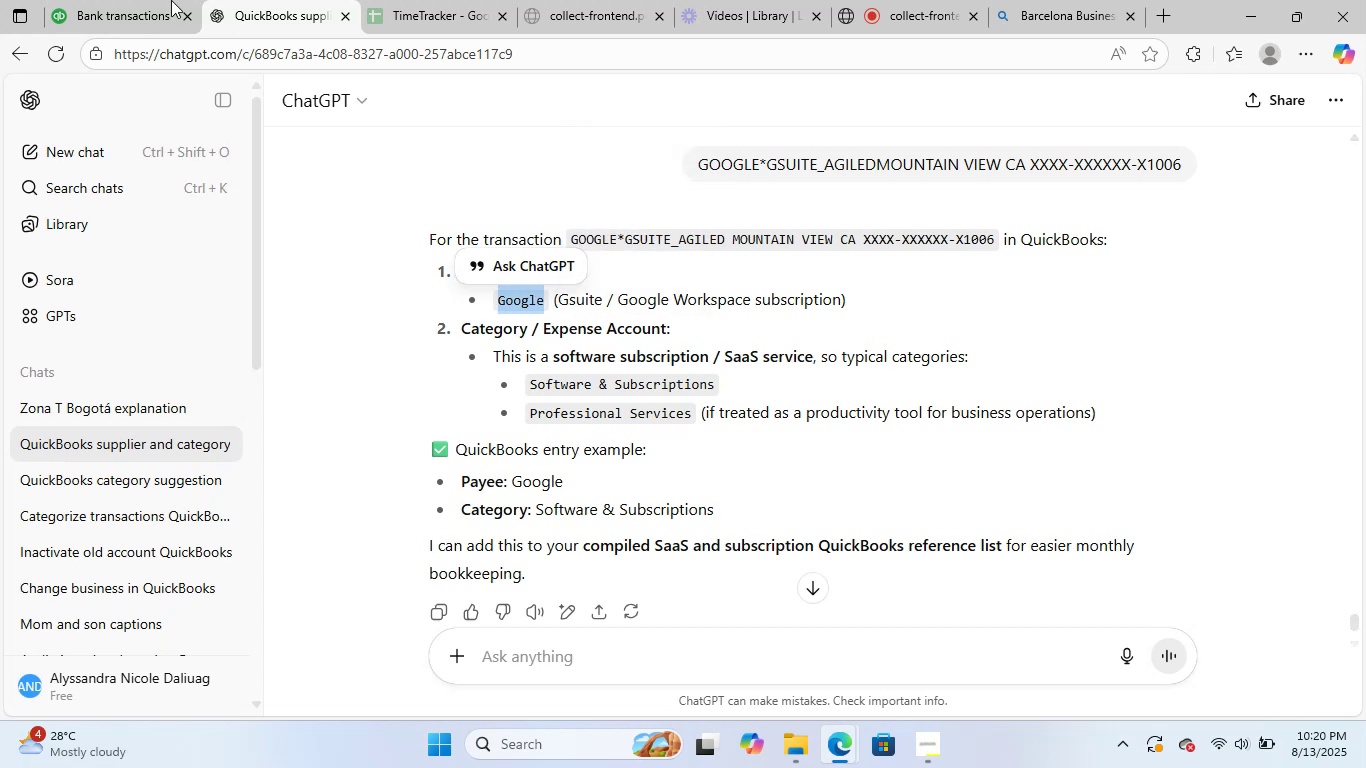 
left_click([140, 0])
 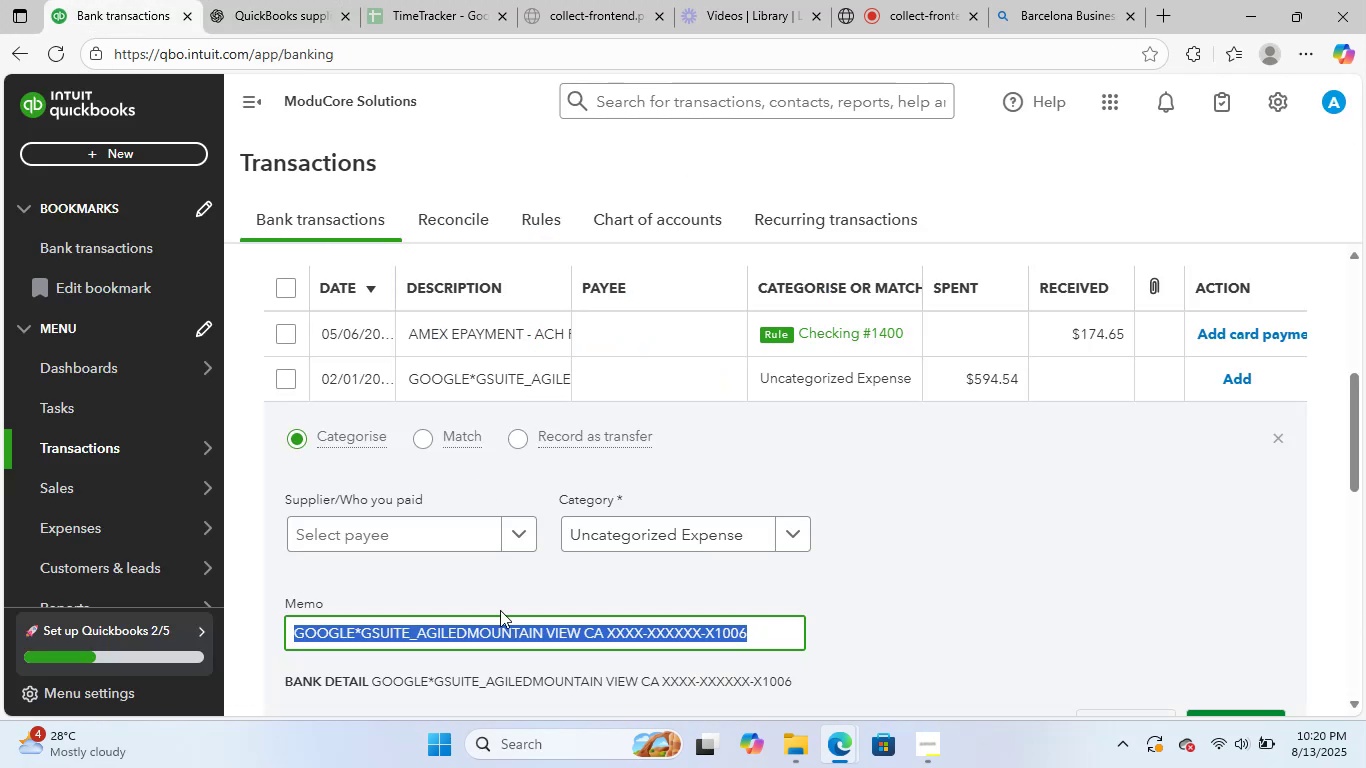 
left_click([442, 516])
 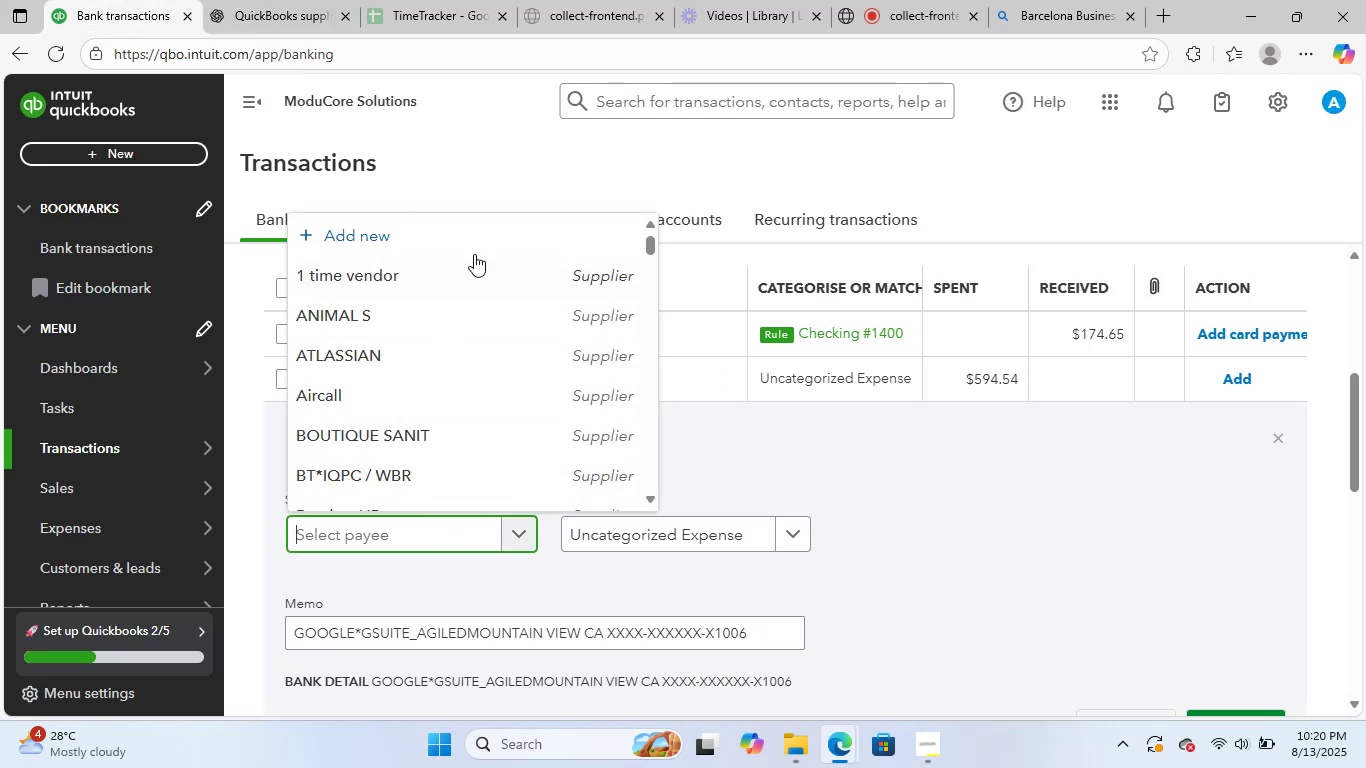 
left_click([481, 223])
 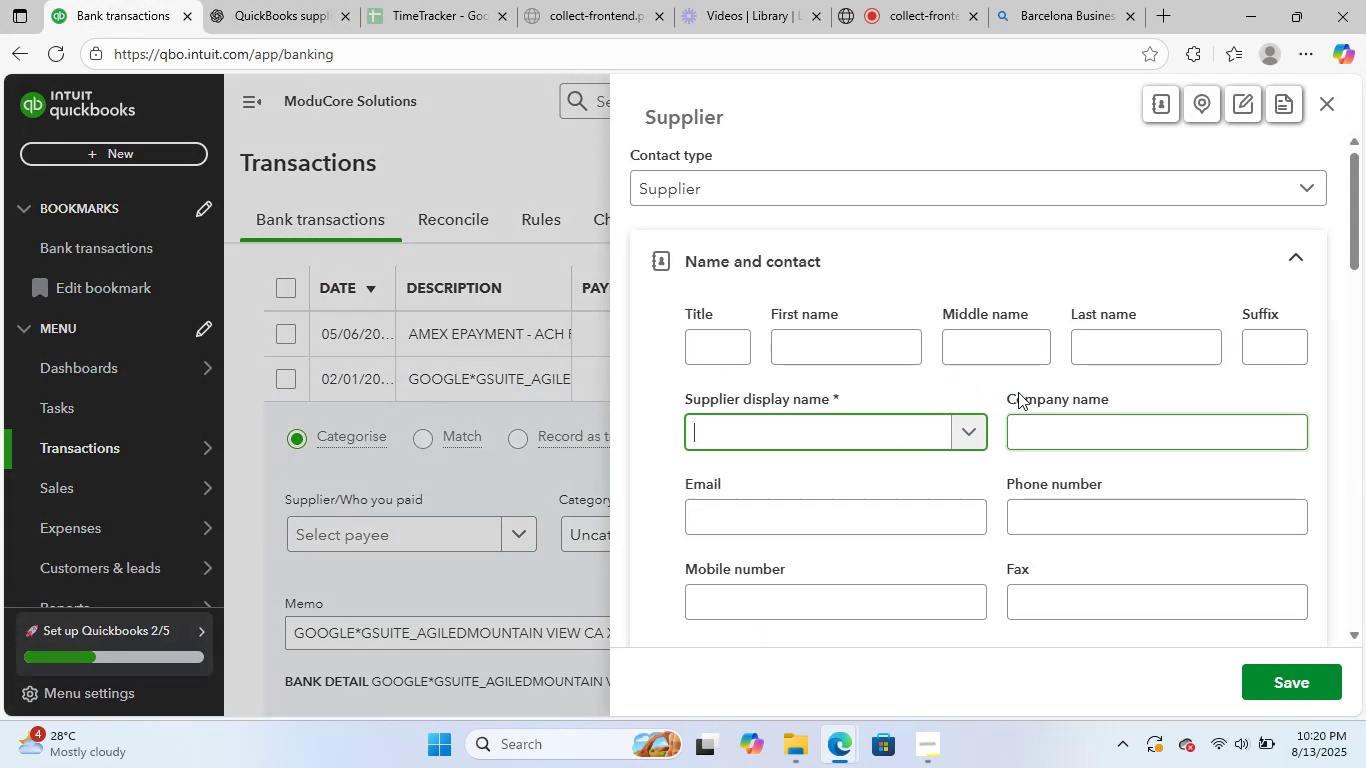 
key(Control+ControlLeft)
 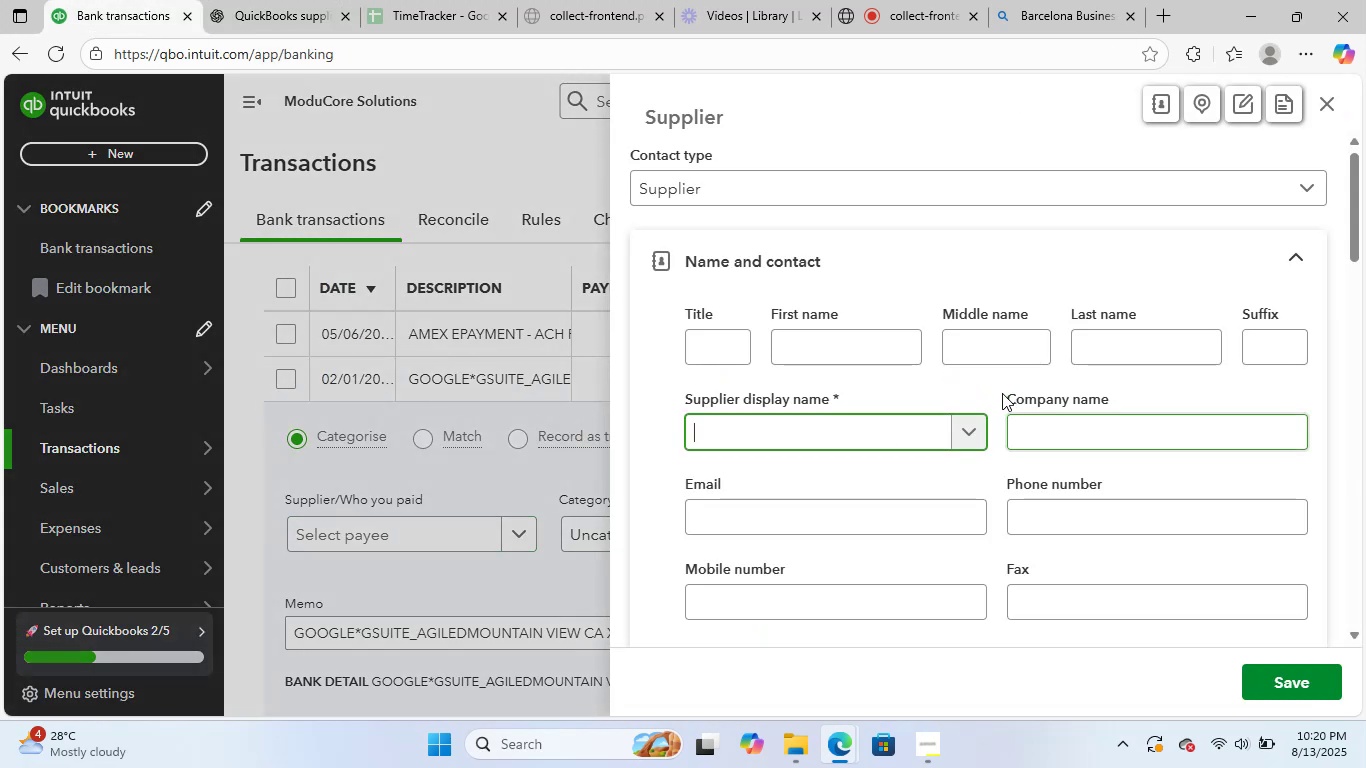 
key(Control+V)
 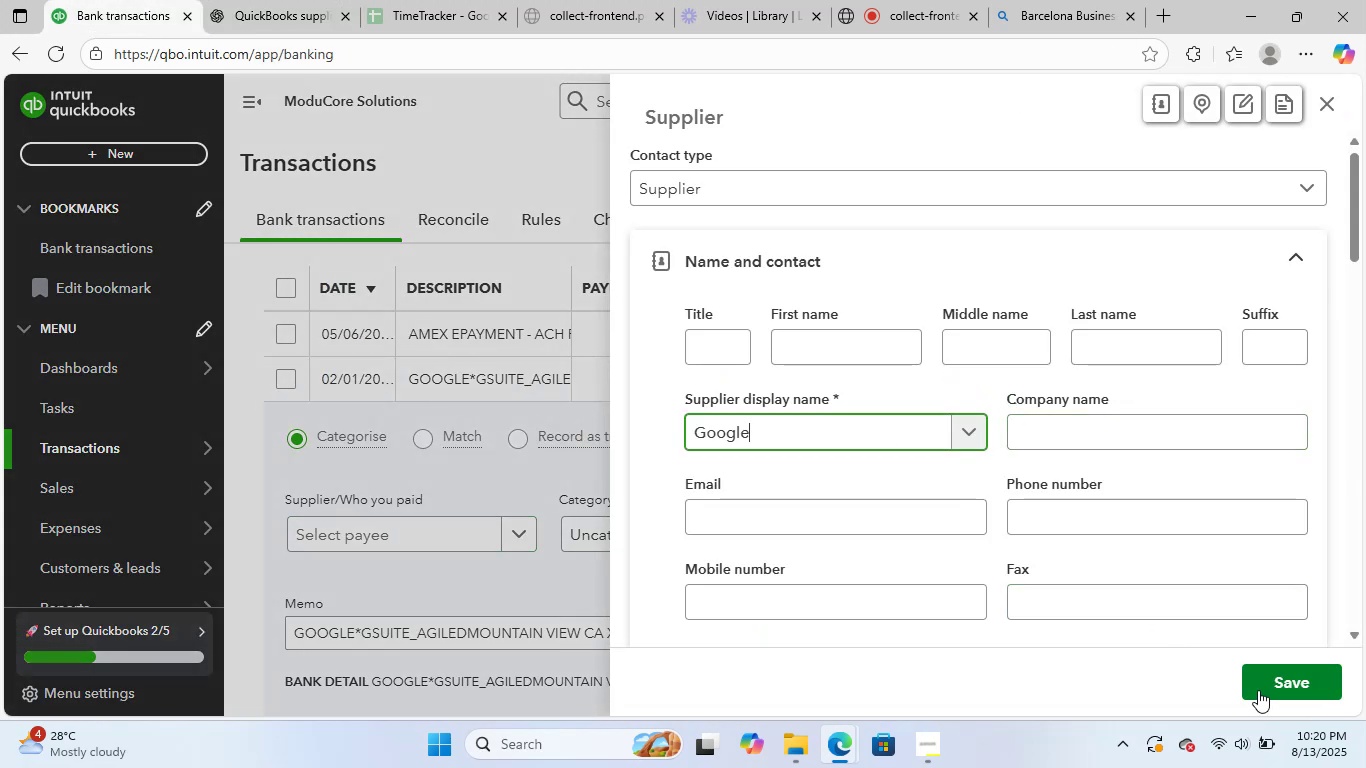 
left_click([1288, 675])
 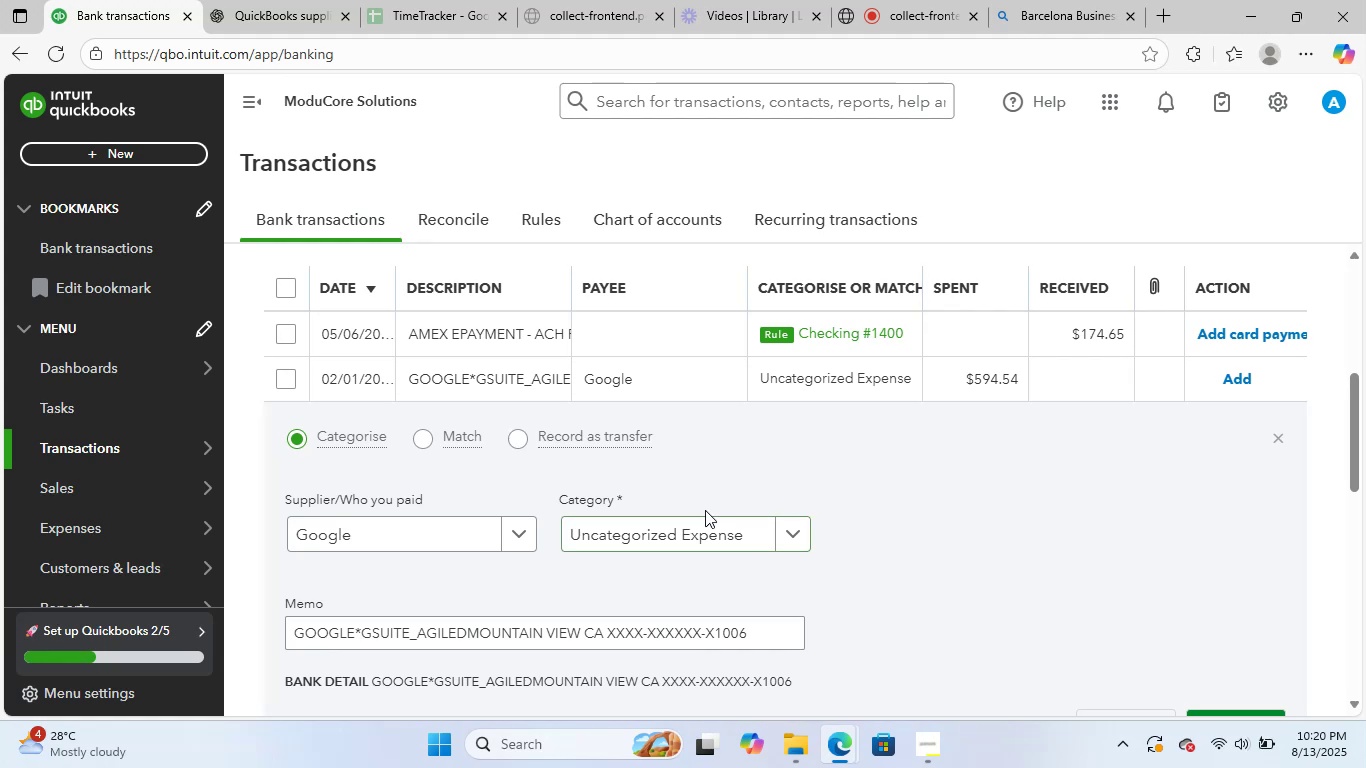 
left_click([698, 526])
 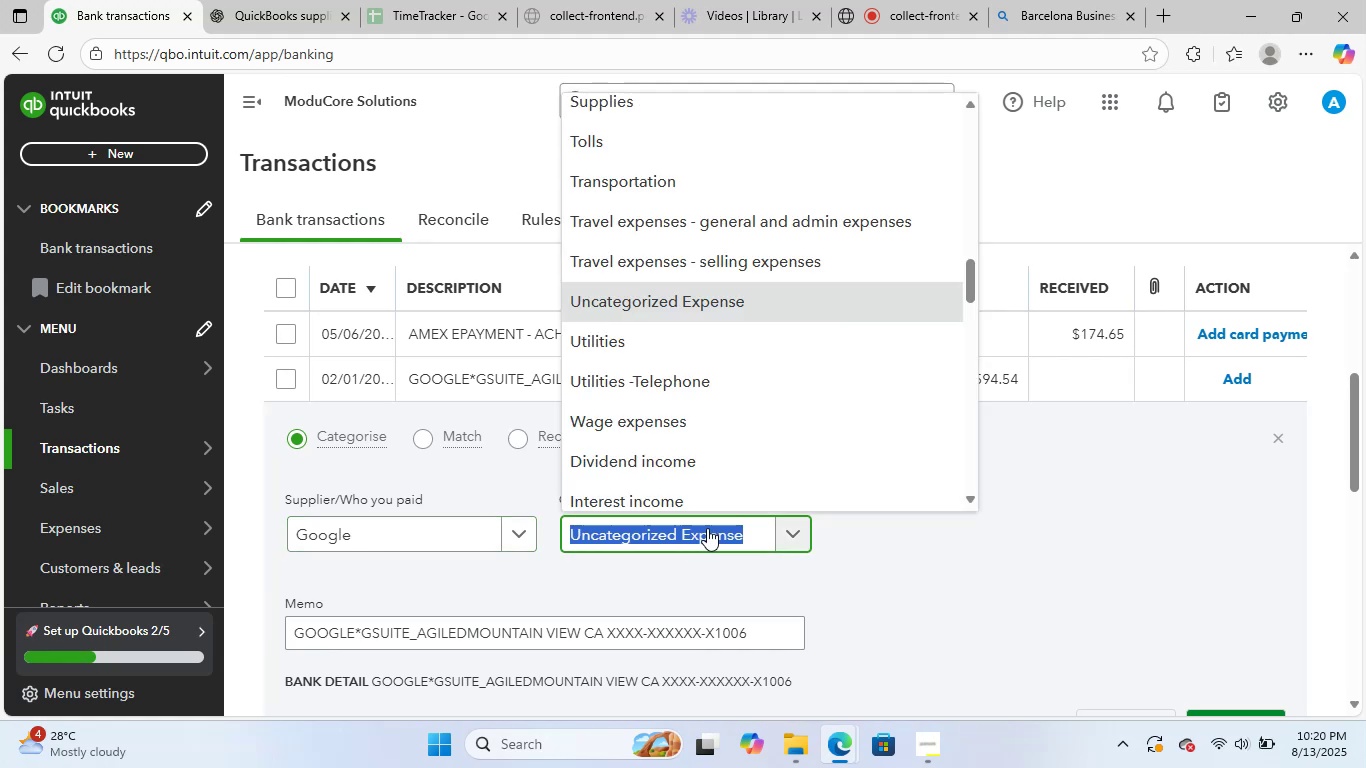 
type(soft)
 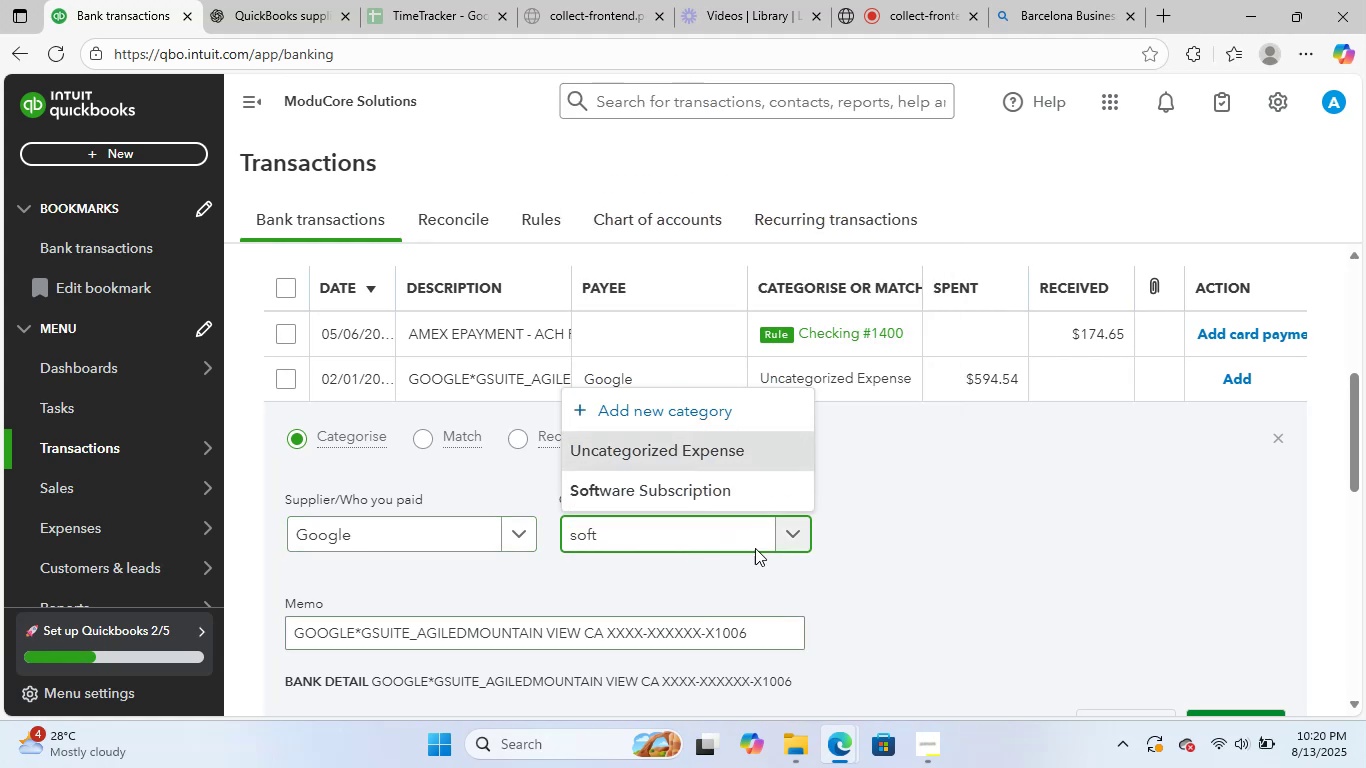 
left_click([749, 475])
 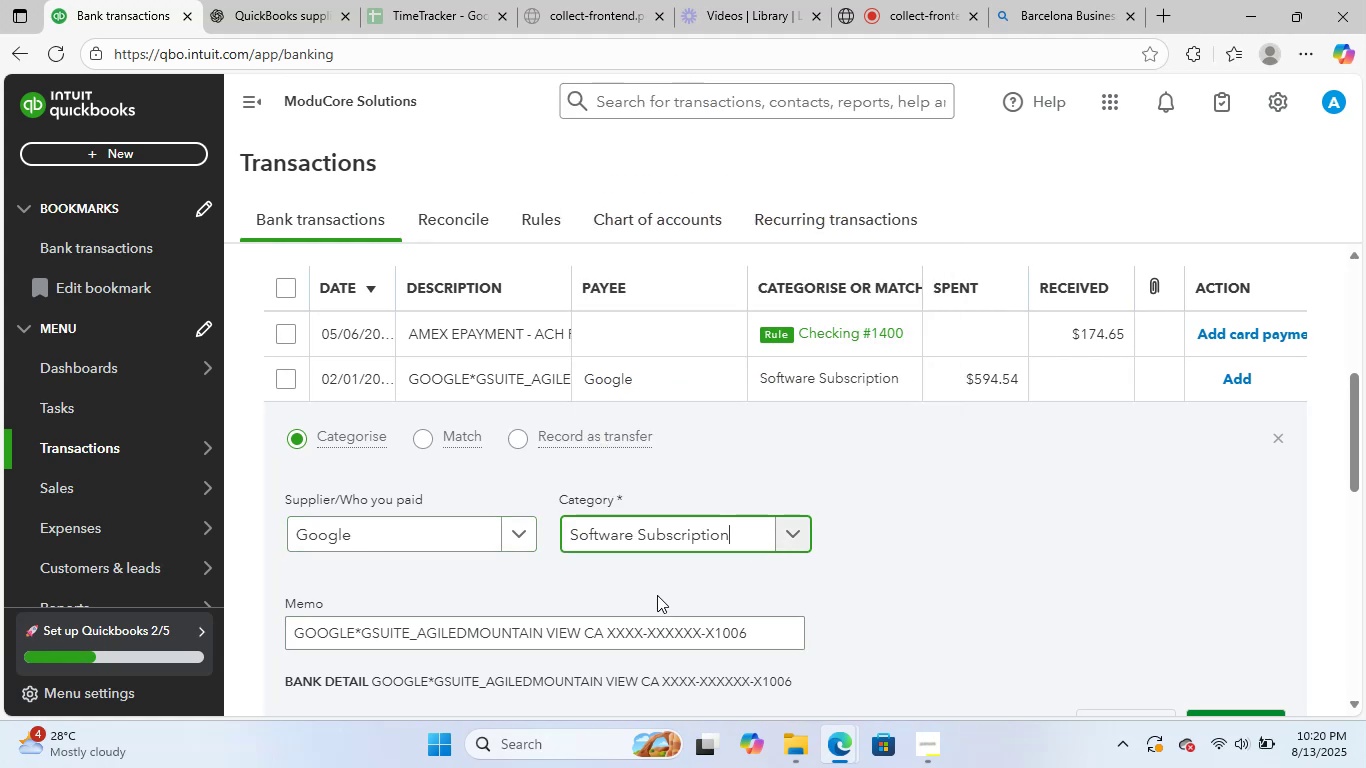 
scroll: coordinate [656, 598], scroll_direction: down, amount: 2.0
 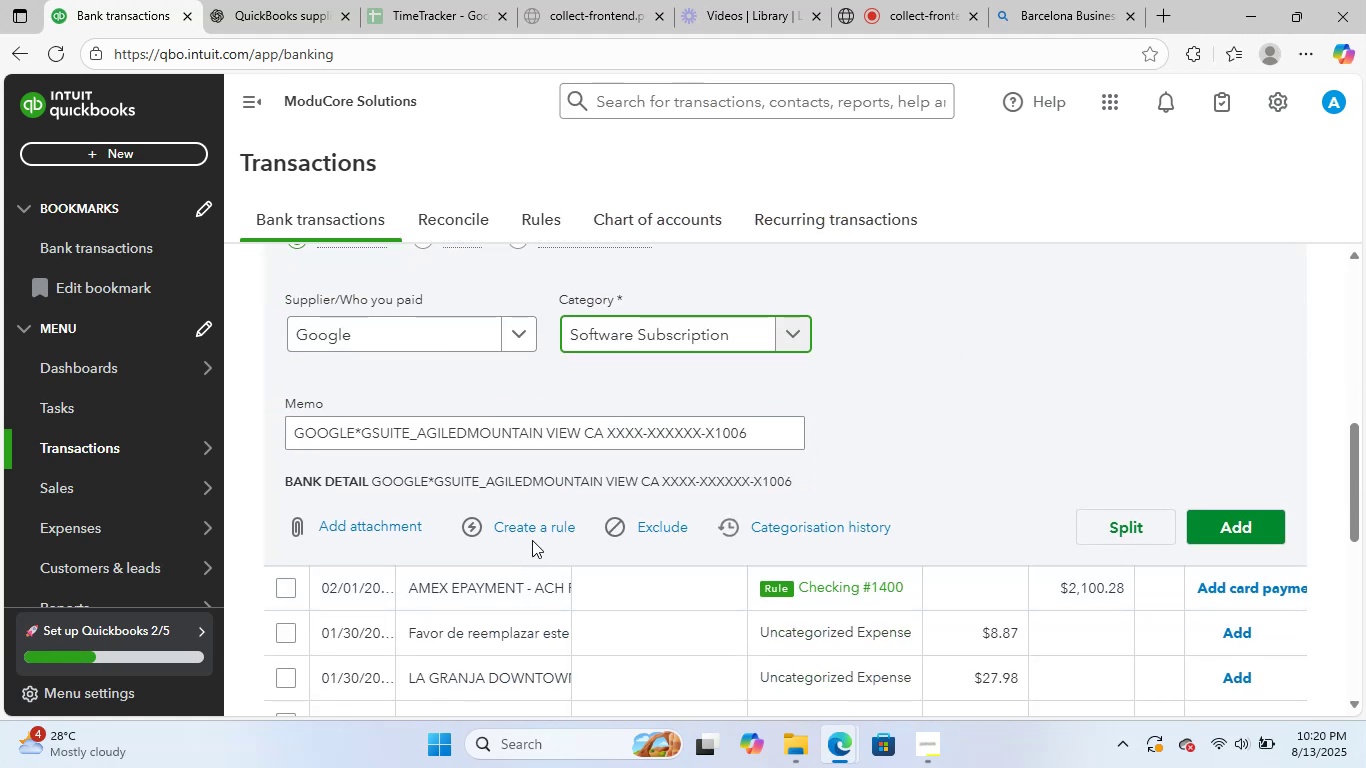 
left_click([539, 531])
 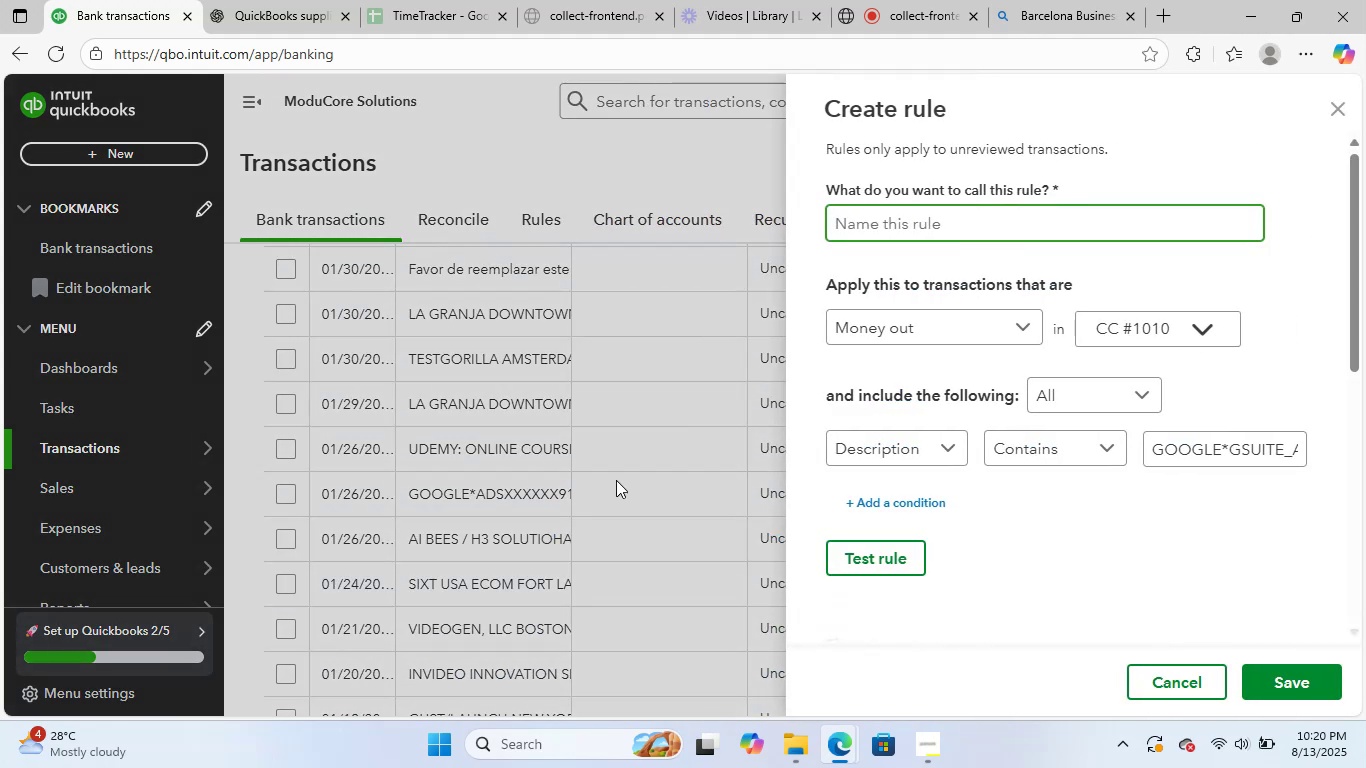 
key(Control+V)
 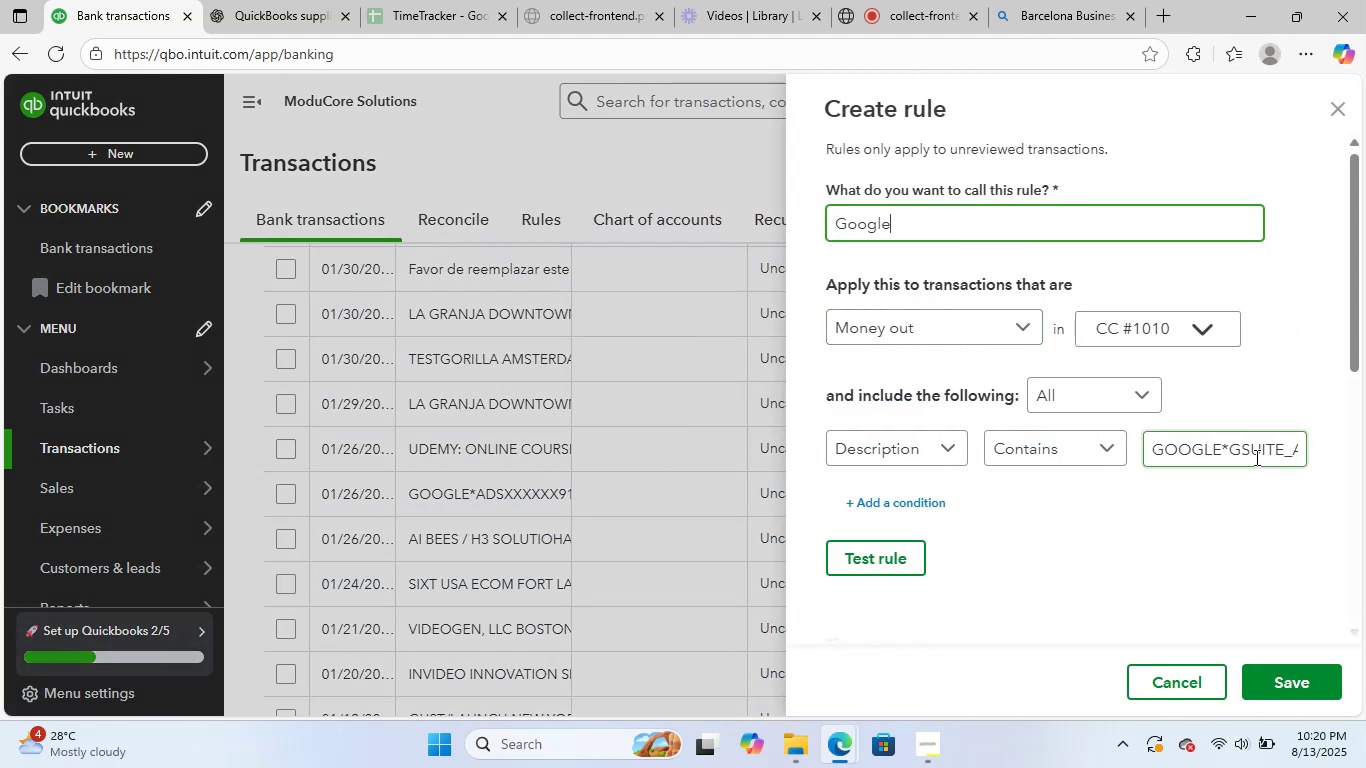 
left_click_drag(start_coordinate=[1286, 450], to_coordinate=[1365, 455])
 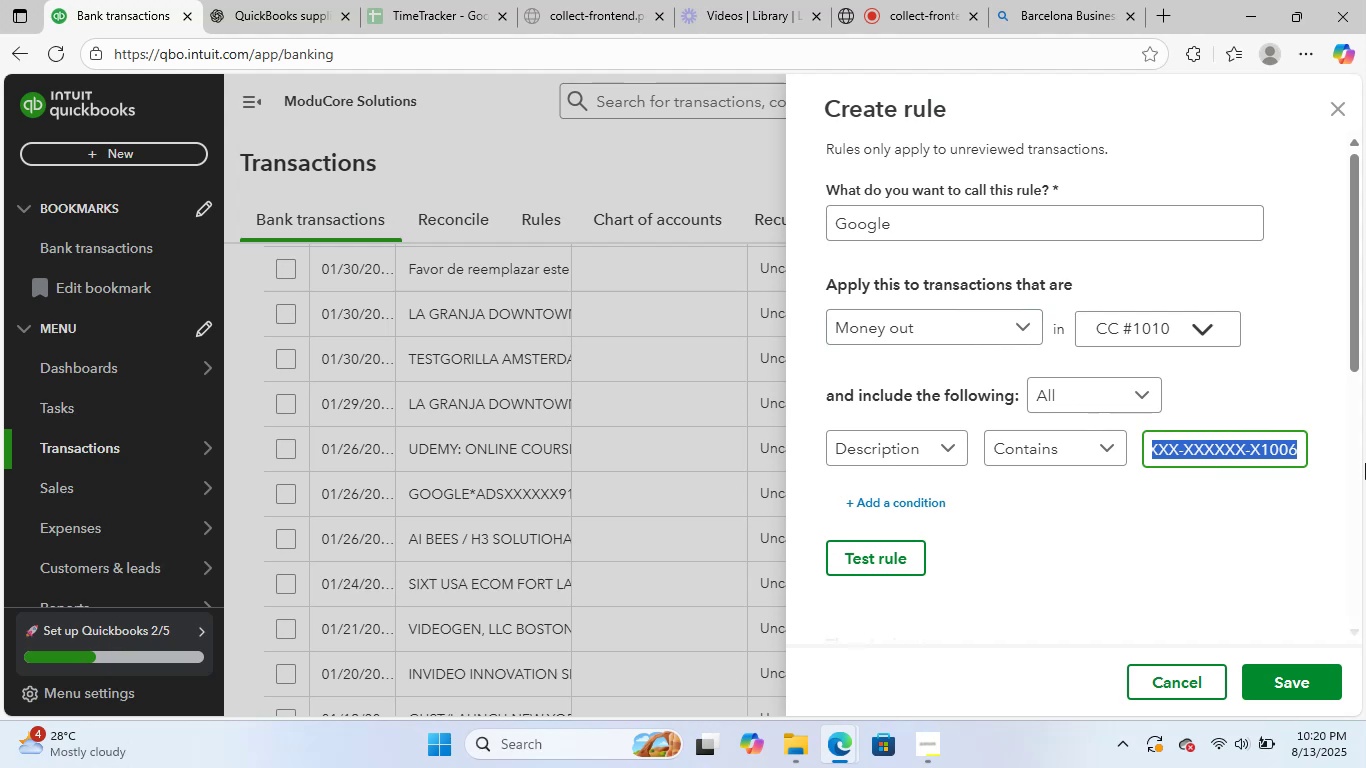 
key(Backspace)
 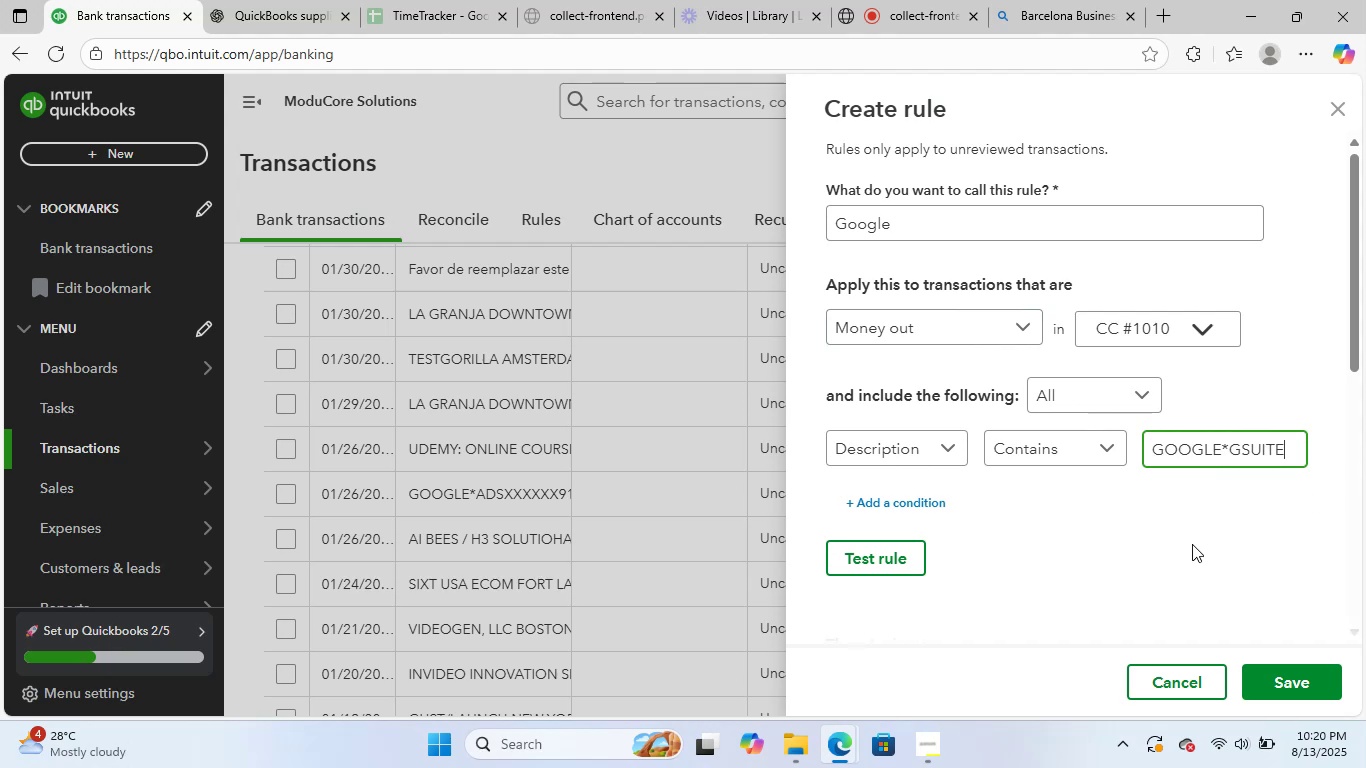 
left_click([1144, 560])
 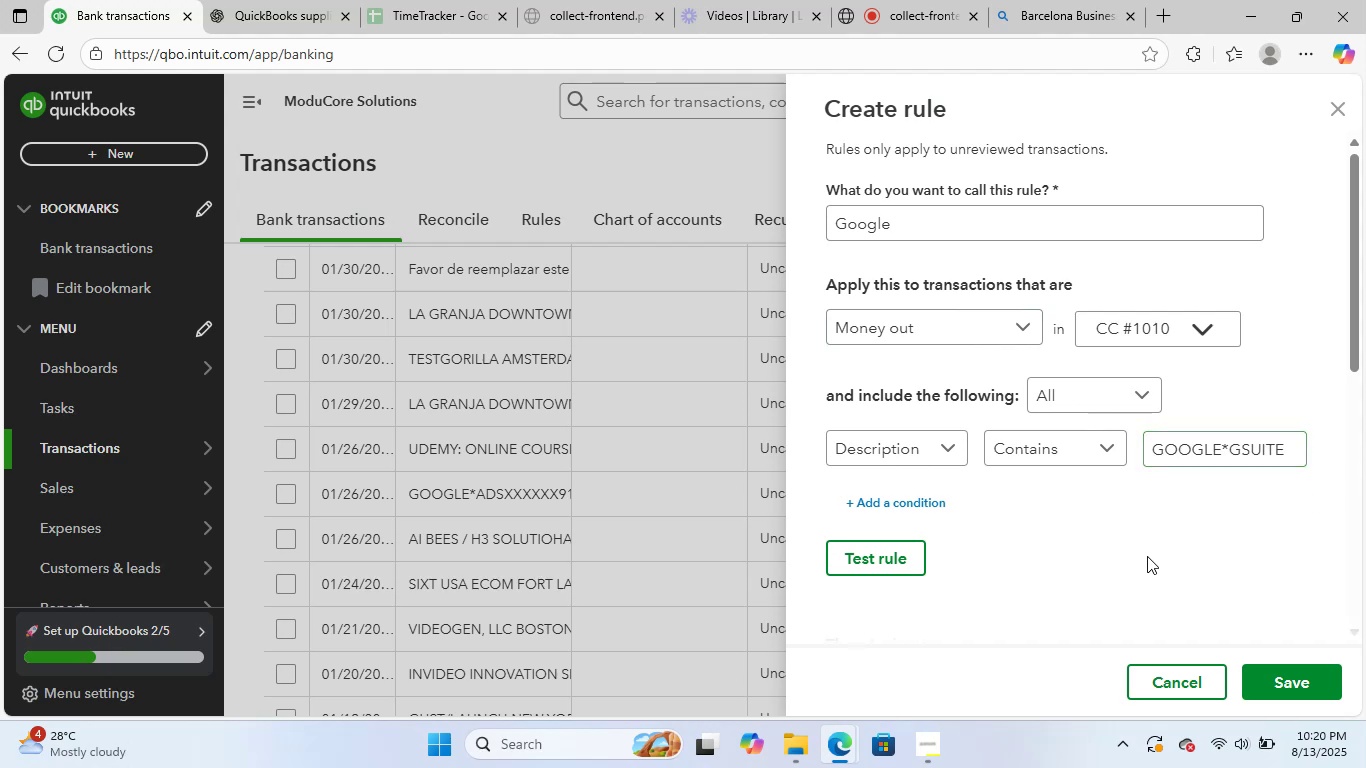 
scroll: coordinate [1175, 554], scroll_direction: down, amount: 4.0
 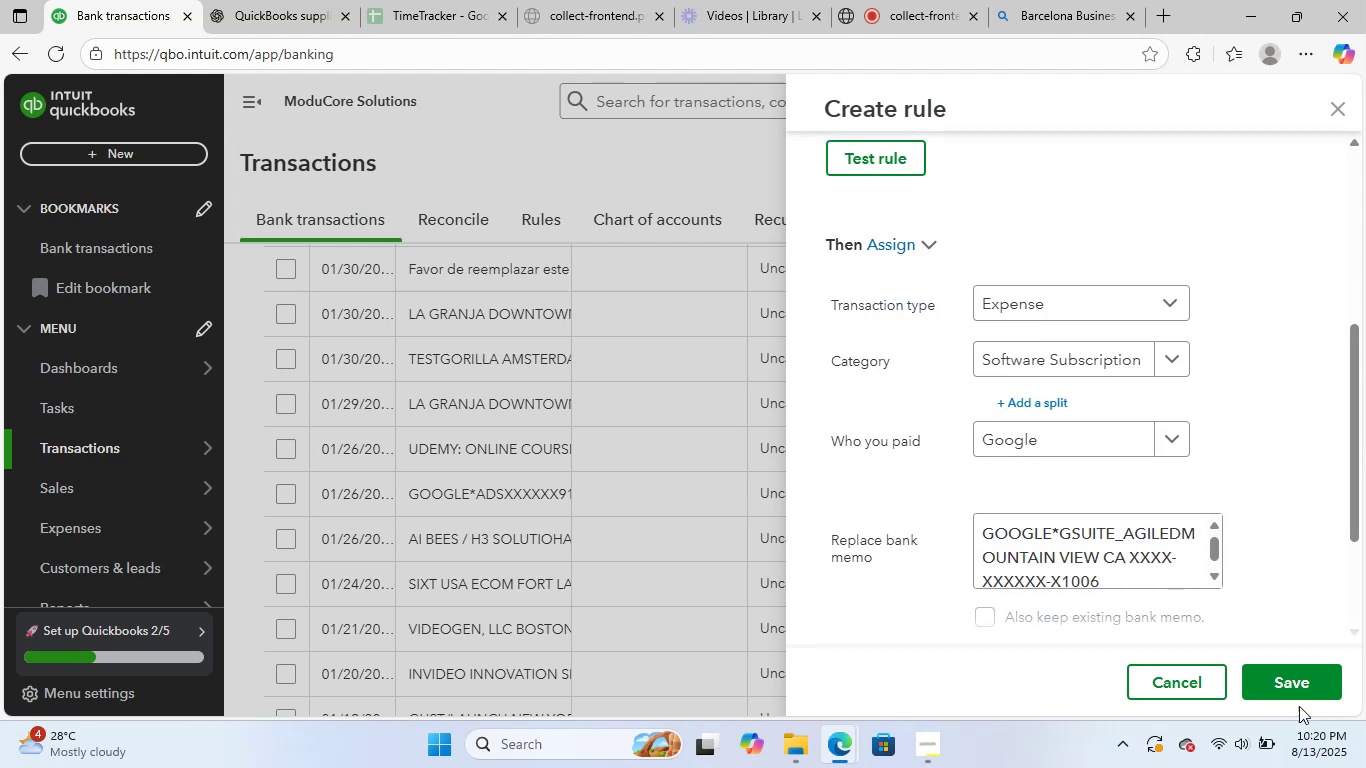 
left_click([1306, 682])
 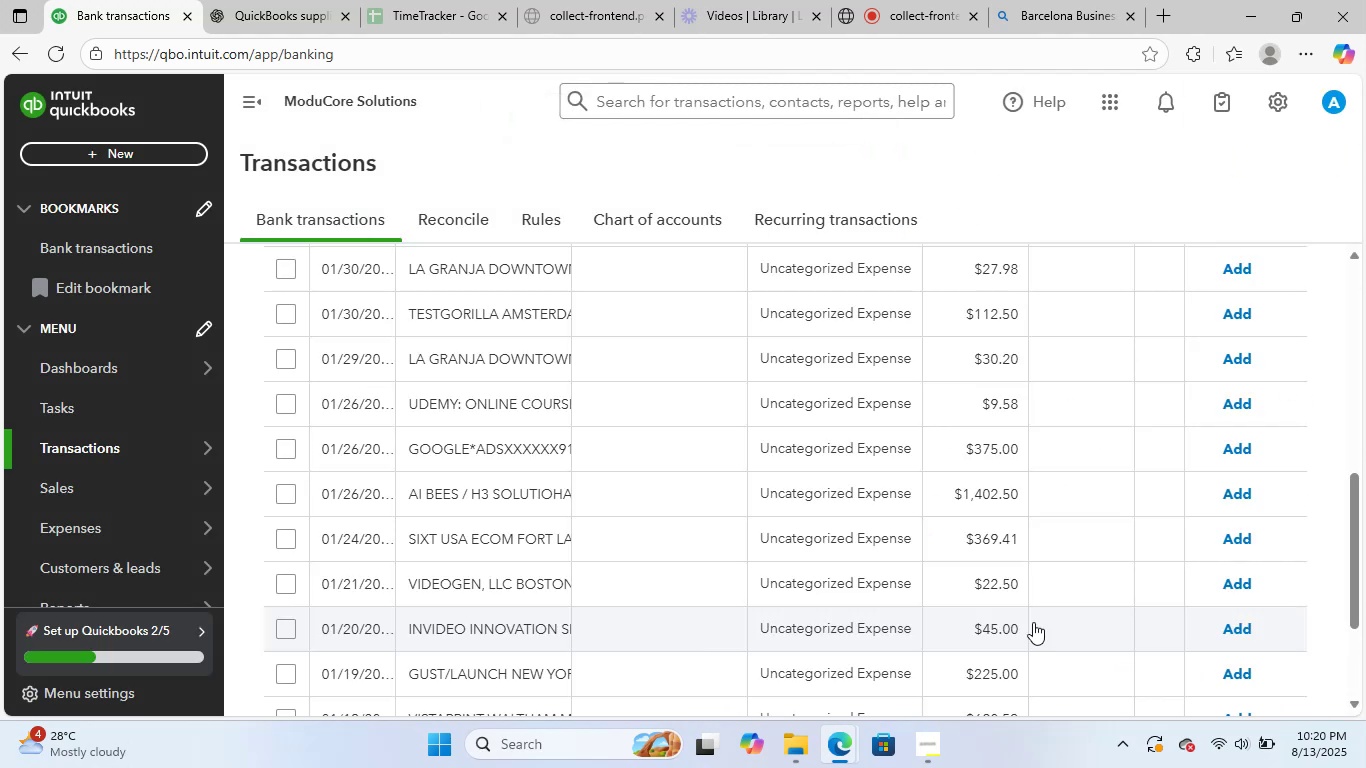 
scroll: coordinate [580, 380], scroll_direction: up, amount: 2.0
 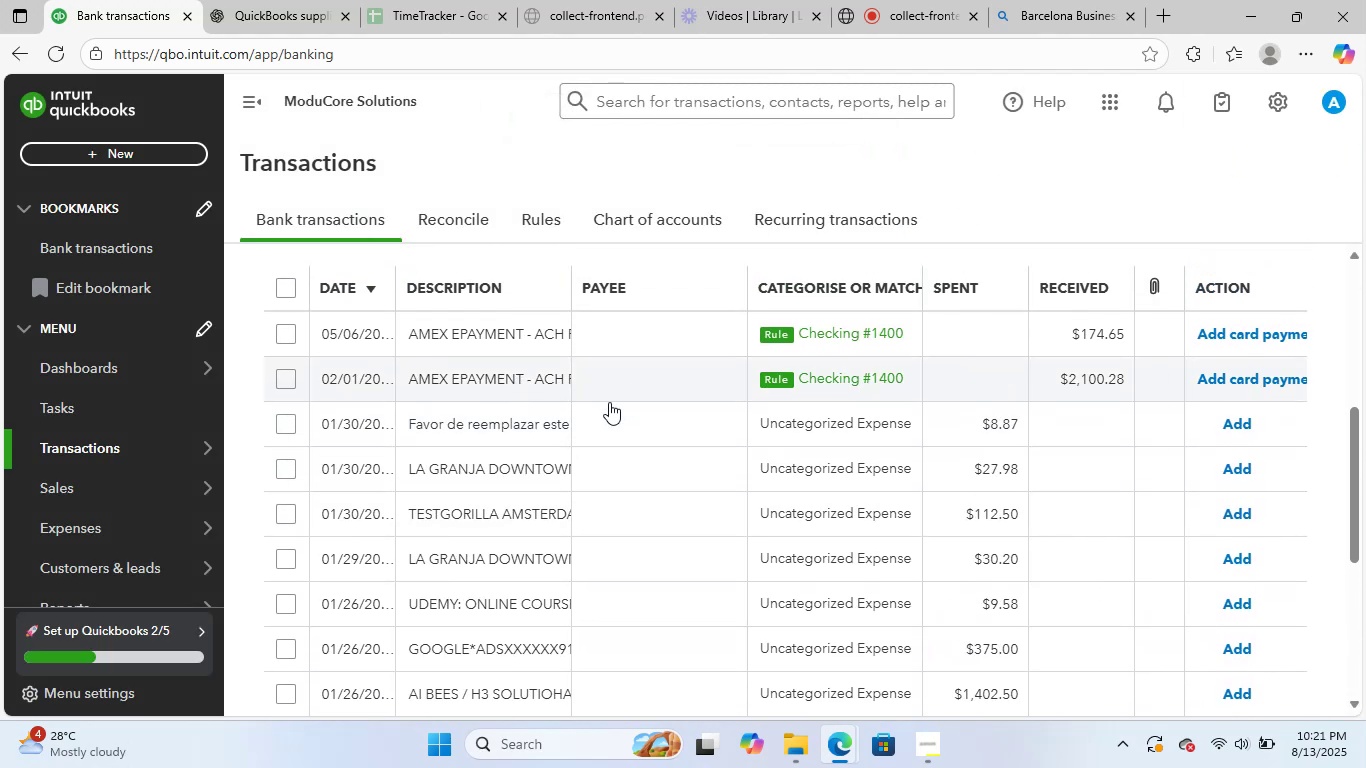 
left_click([547, 422])
 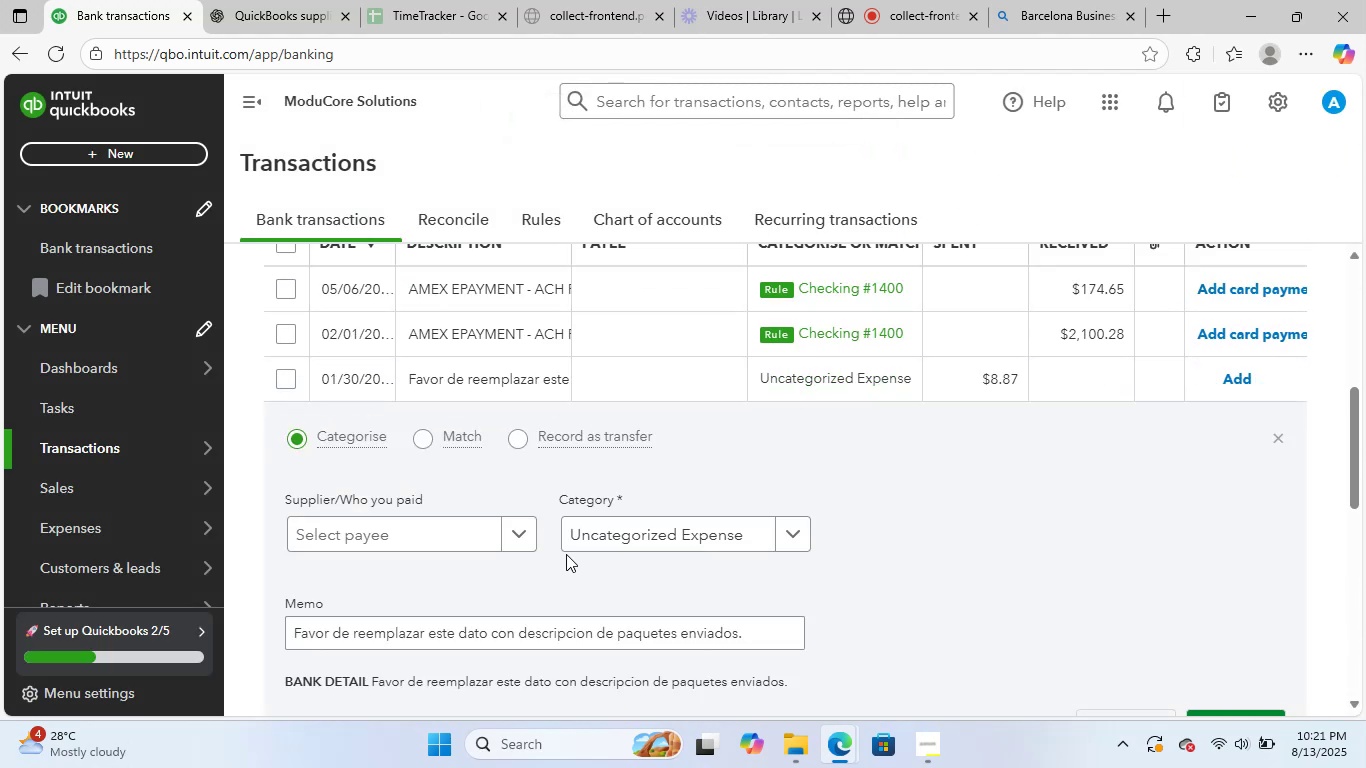 
left_click([473, 540])
 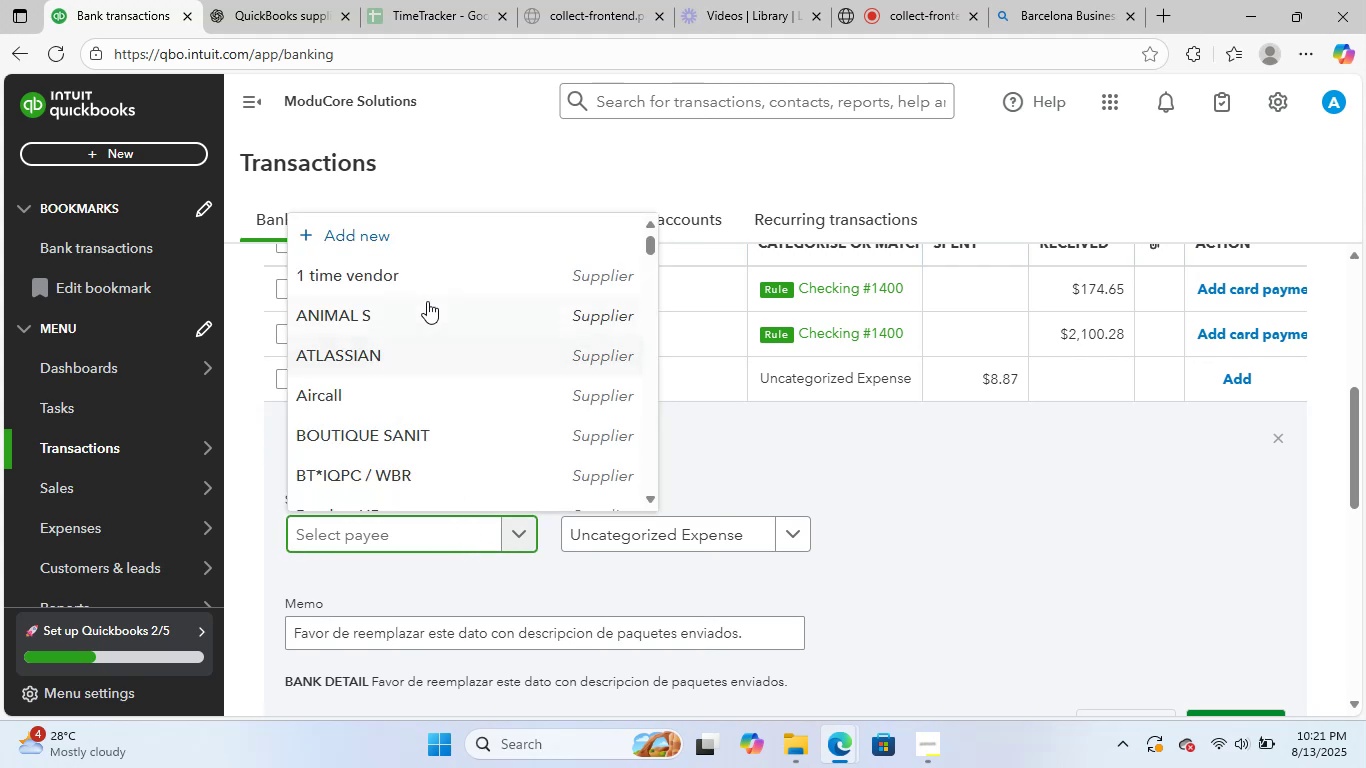 
left_click([448, 272])
 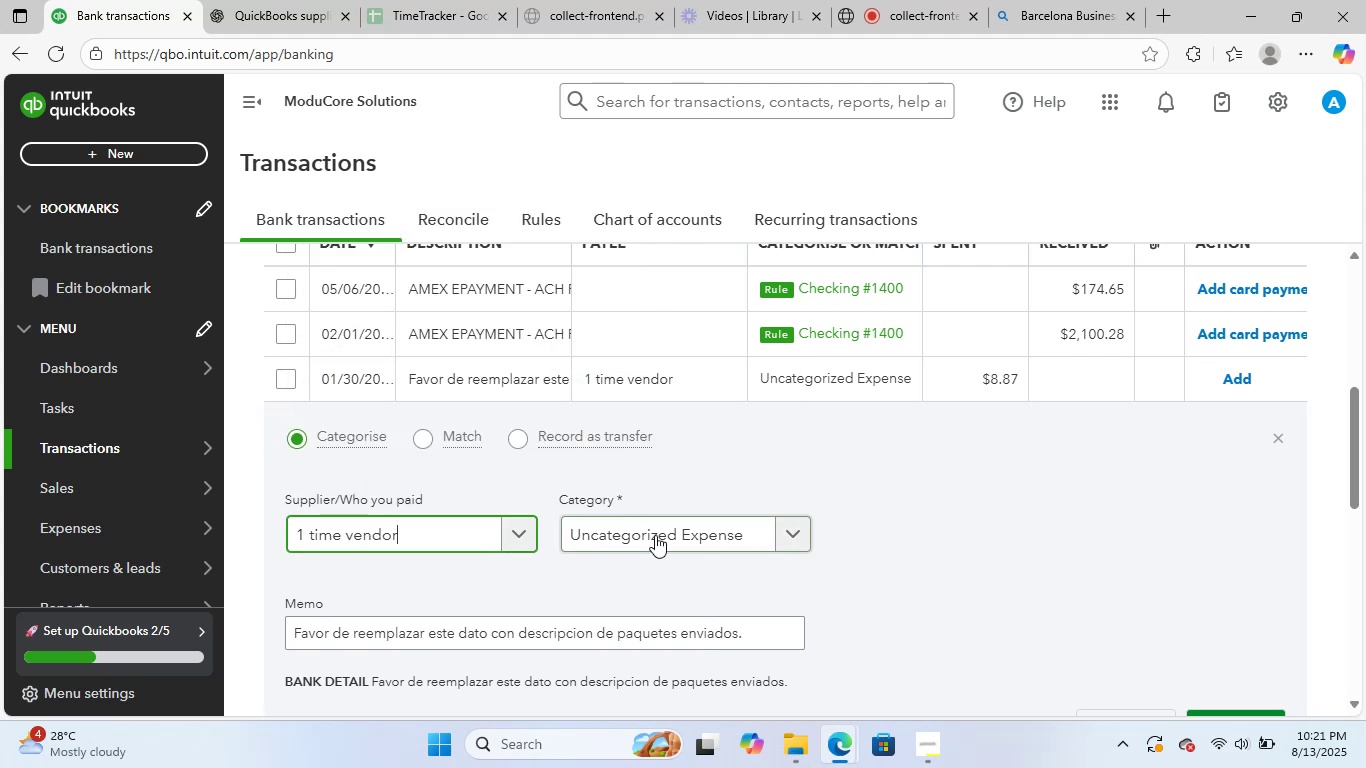 
left_click([655, 535])
 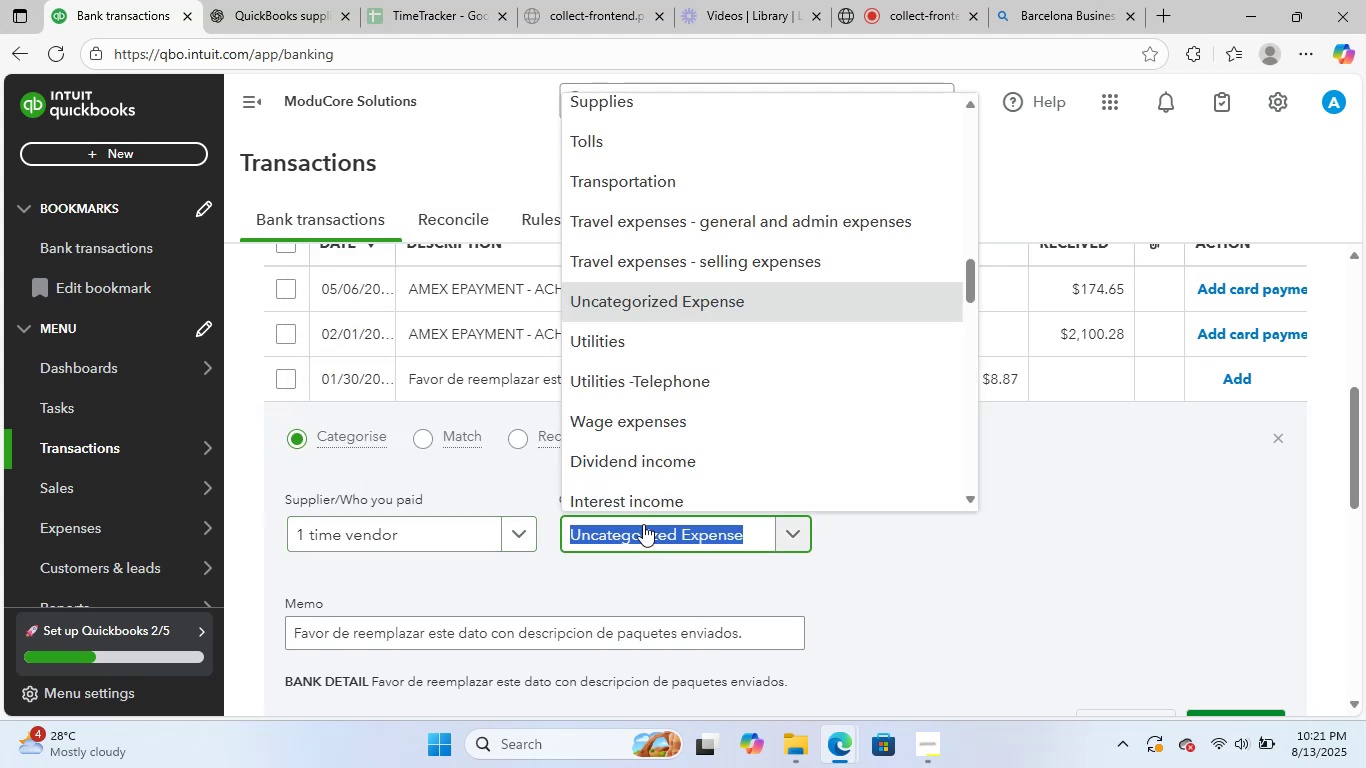 
type(genera)
 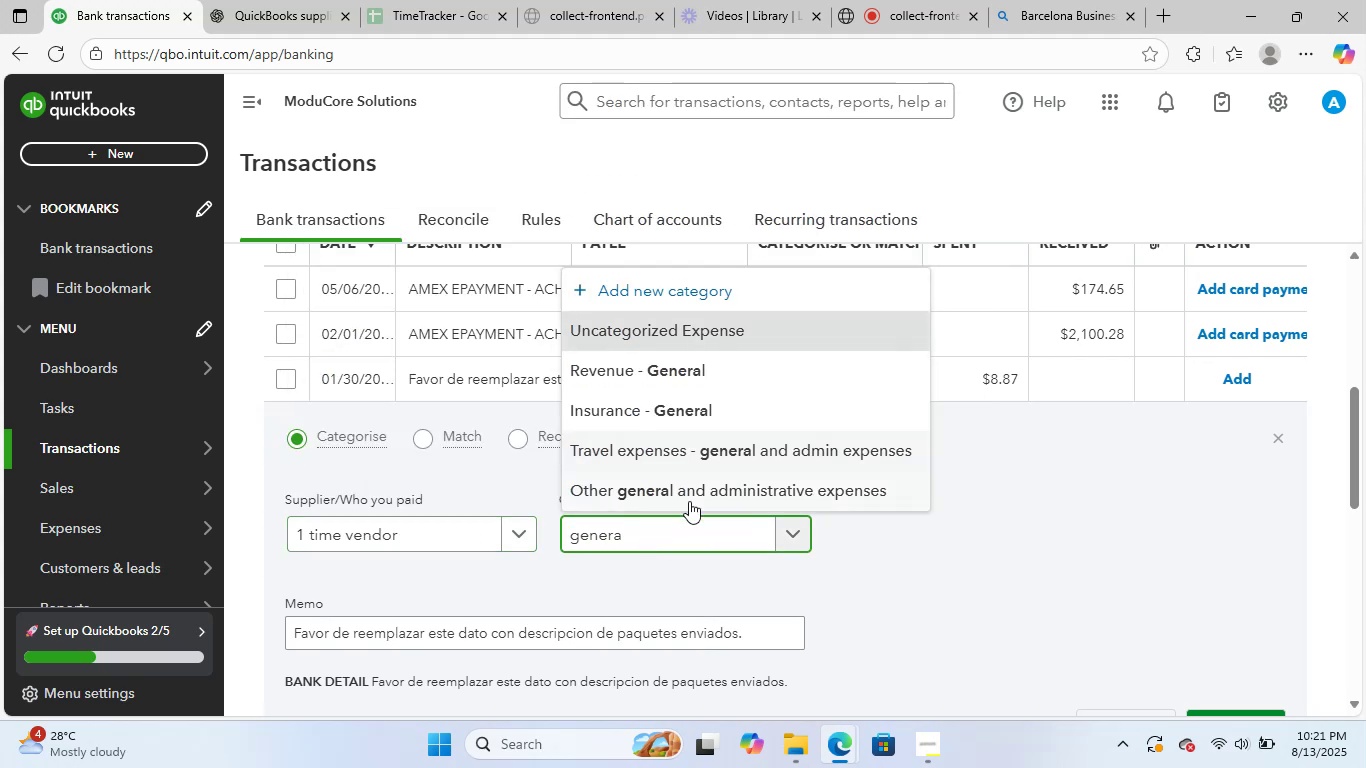 
left_click([706, 494])
 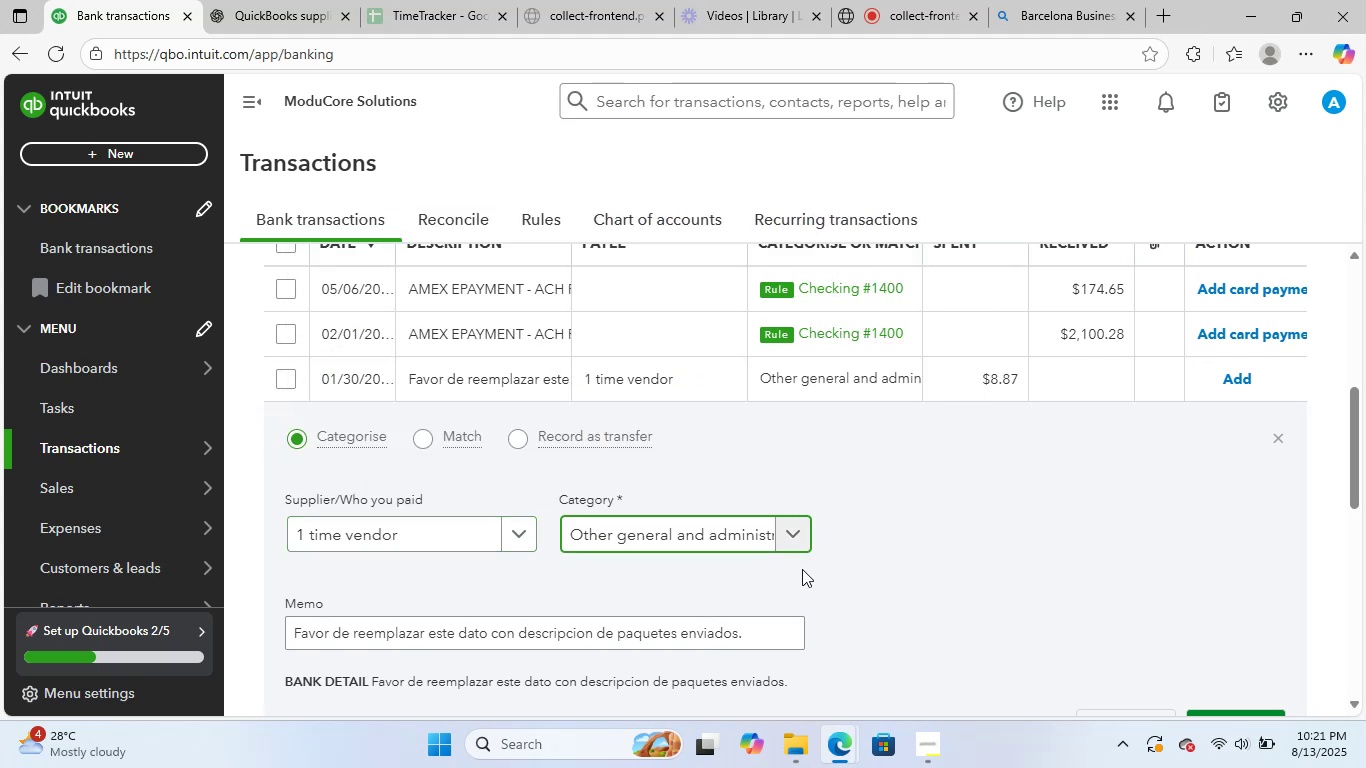 
scroll: coordinate [802, 572], scroll_direction: down, amount: 2.0
 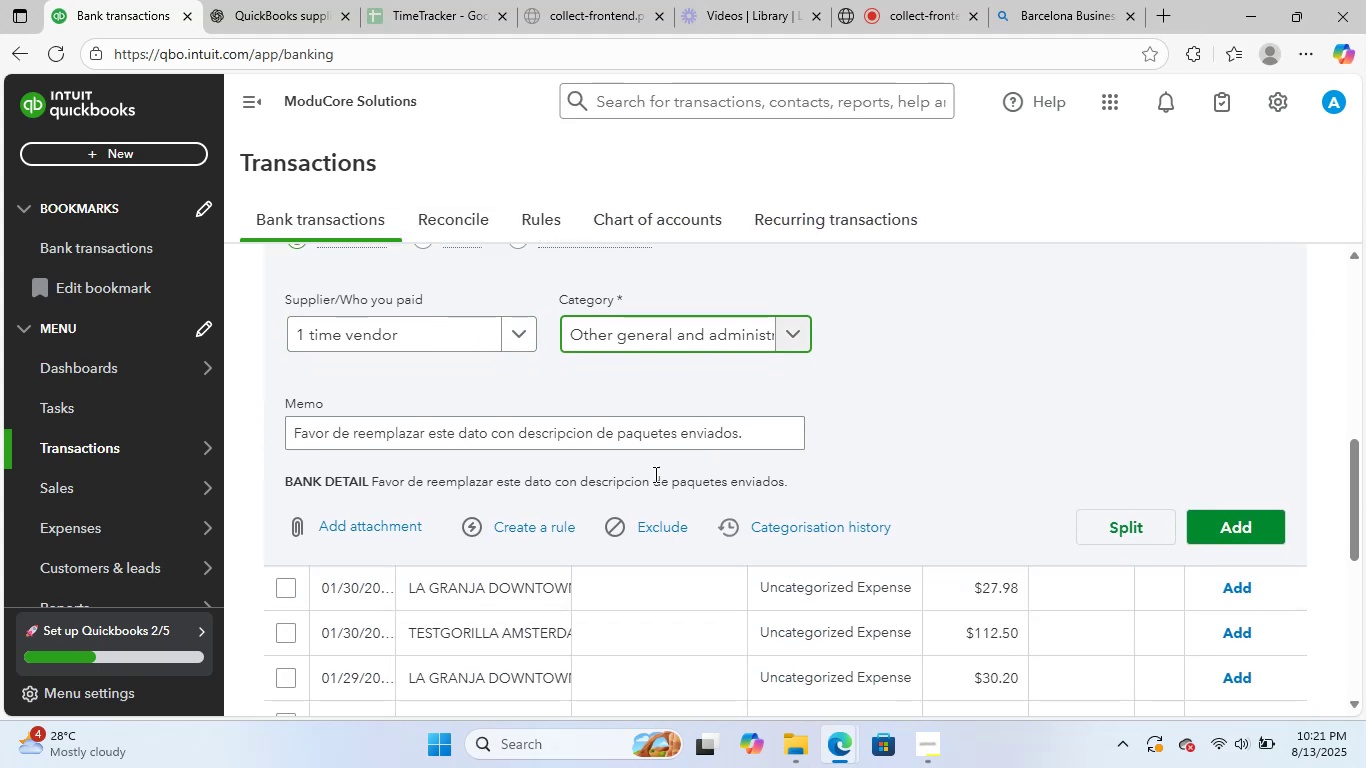 
left_click([699, 333])
 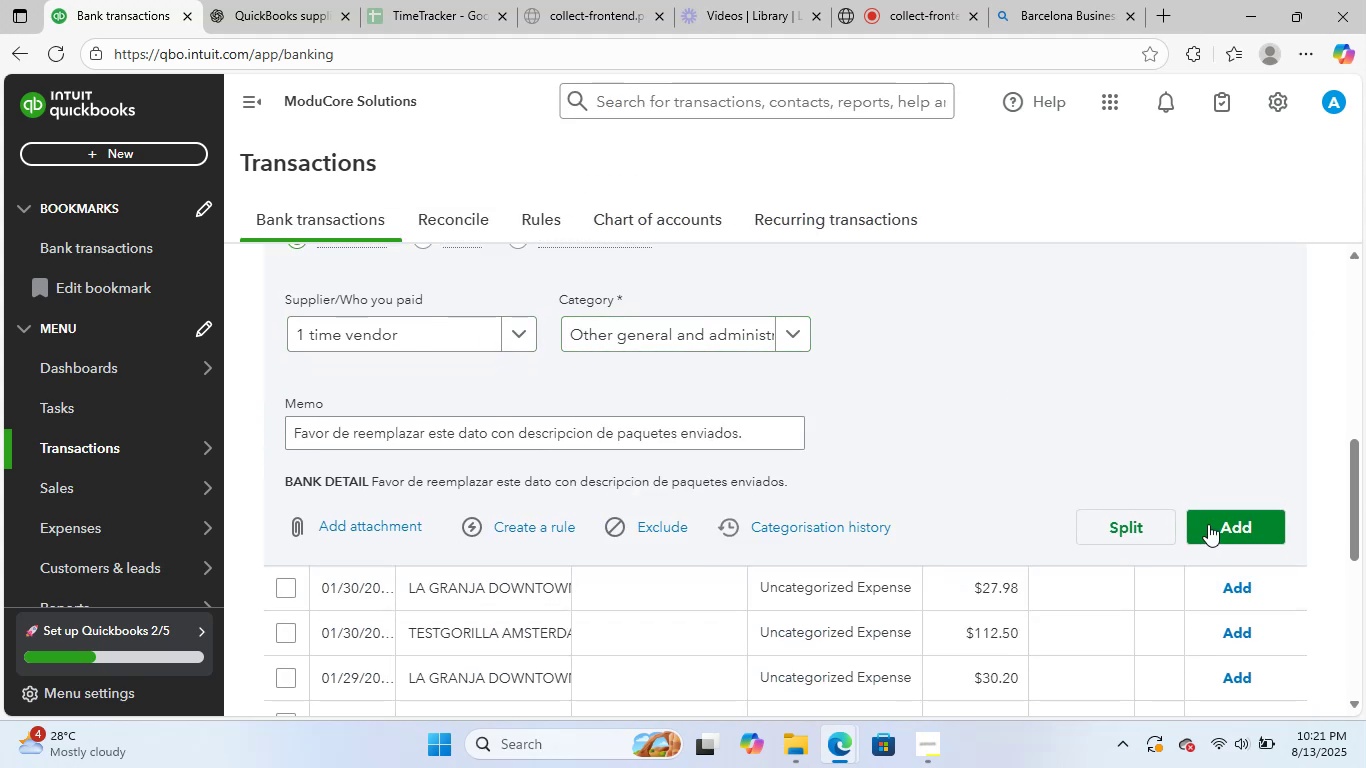 
left_click([1210, 522])
 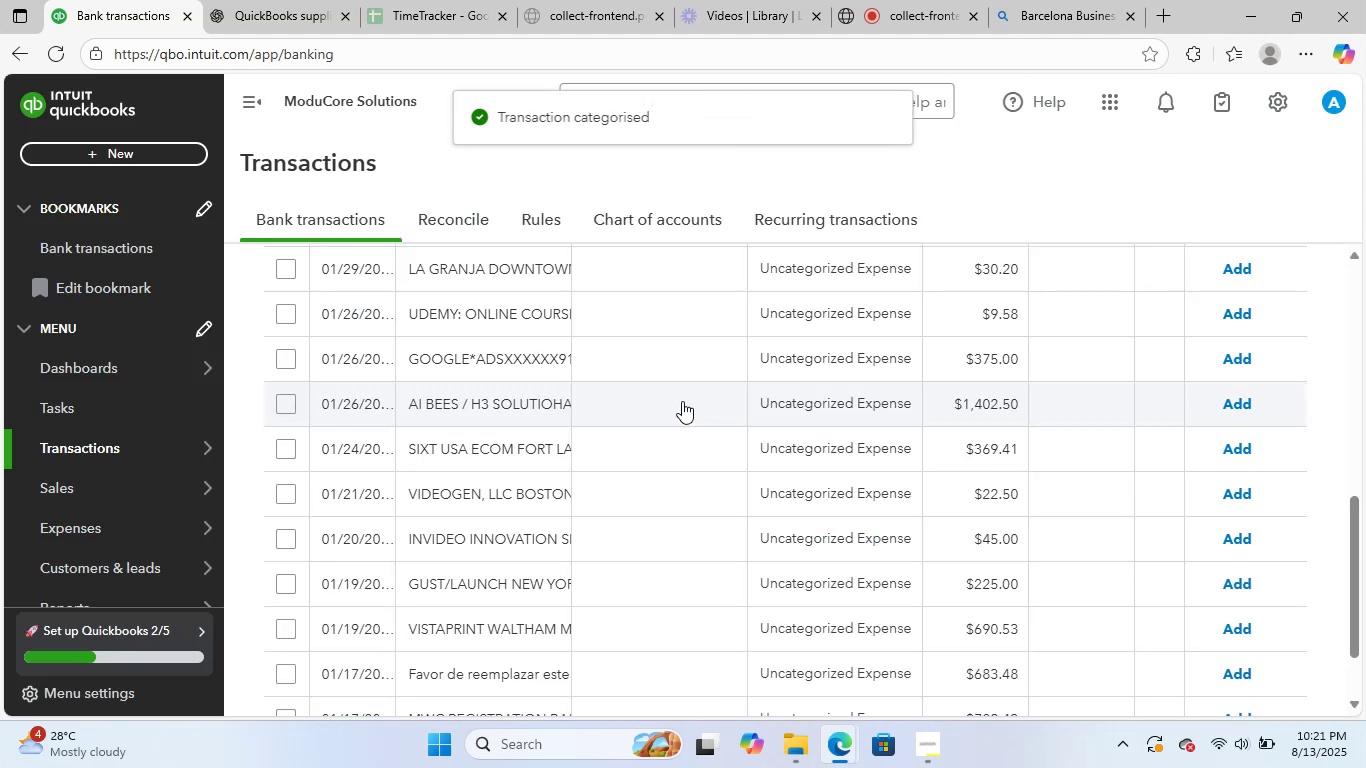 
scroll: coordinate [597, 602], scroll_direction: down, amount: 2.0
 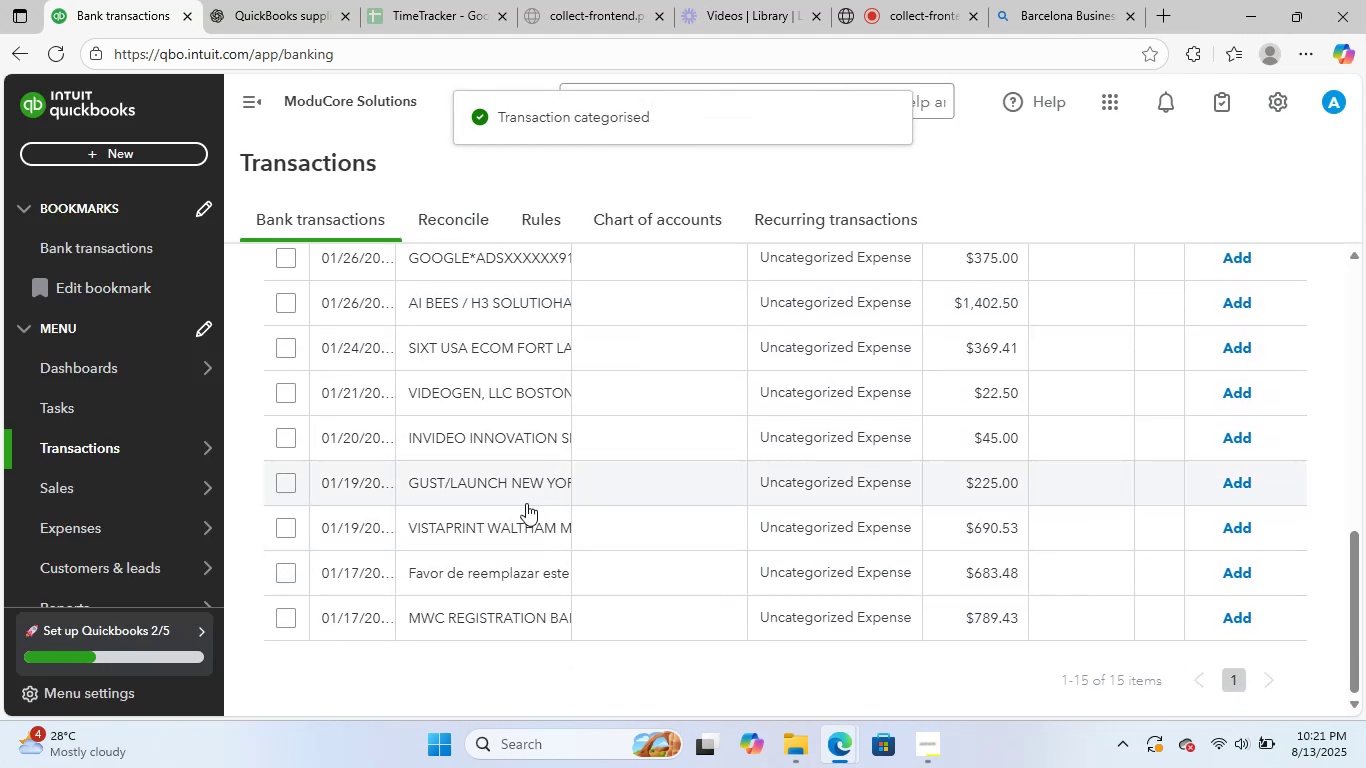 
left_click([515, 579])
 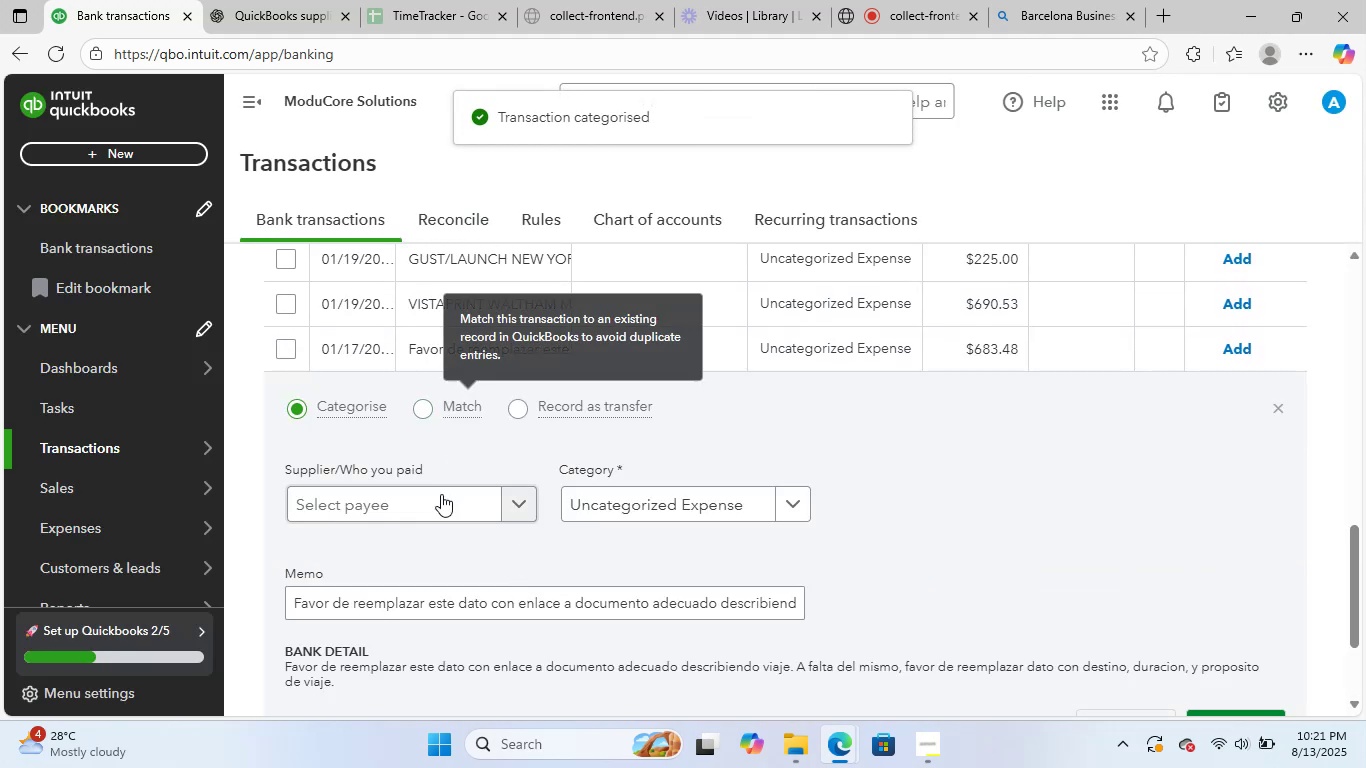 
left_click([431, 504])
 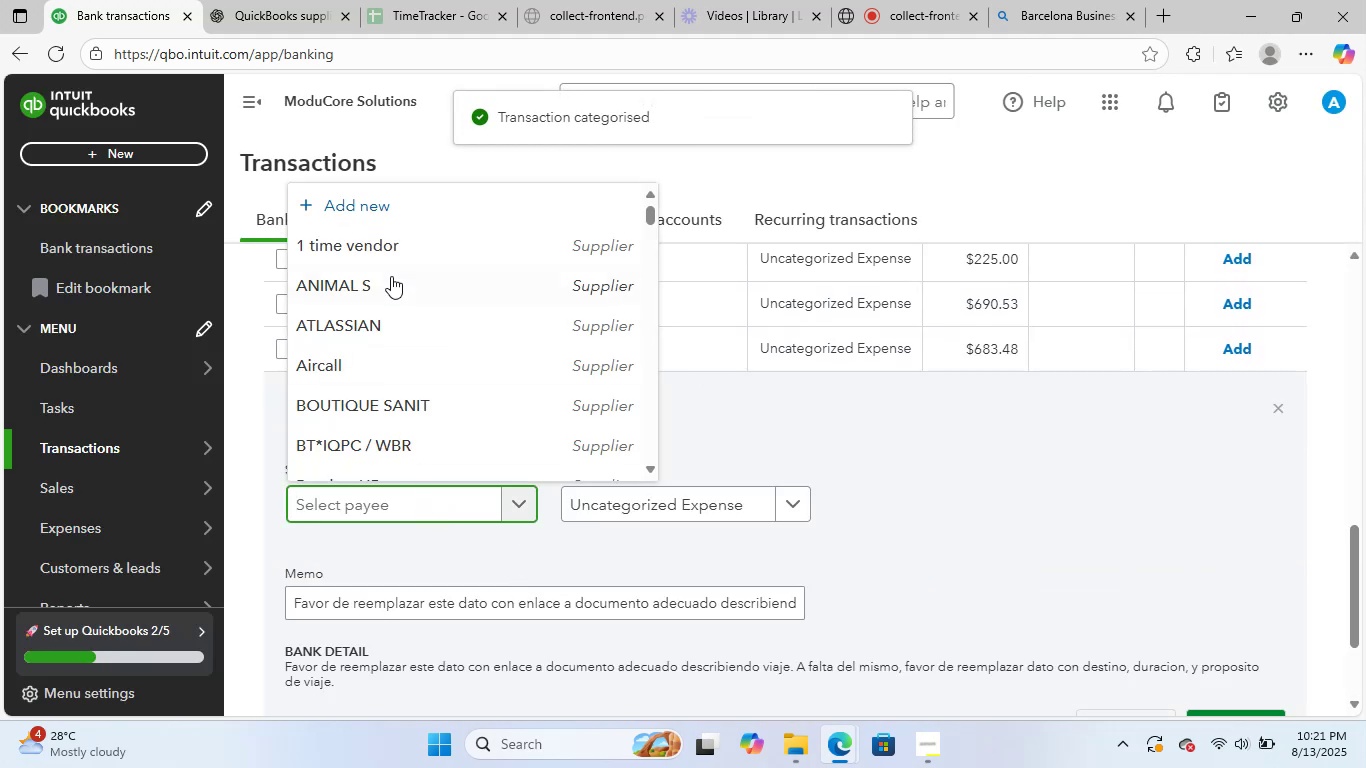 
left_click([413, 249])
 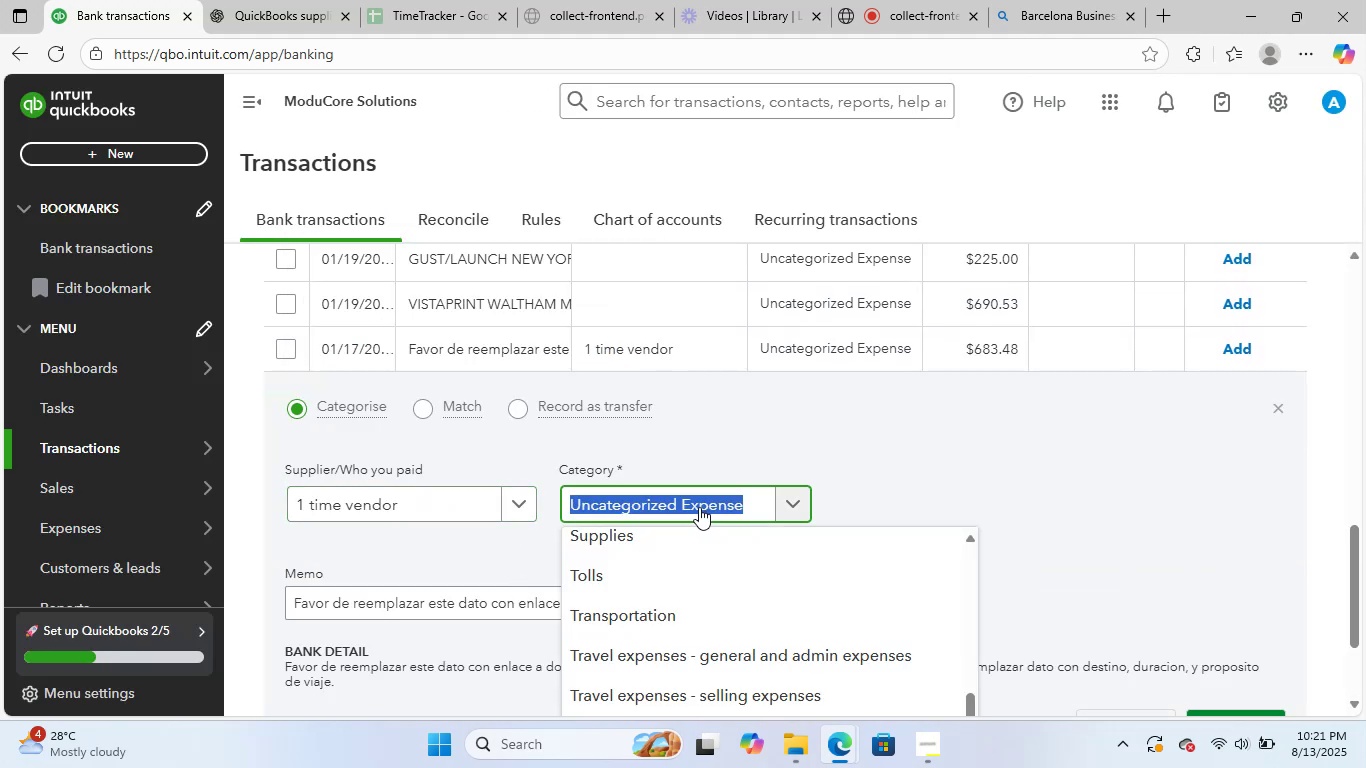 
type(gene)
 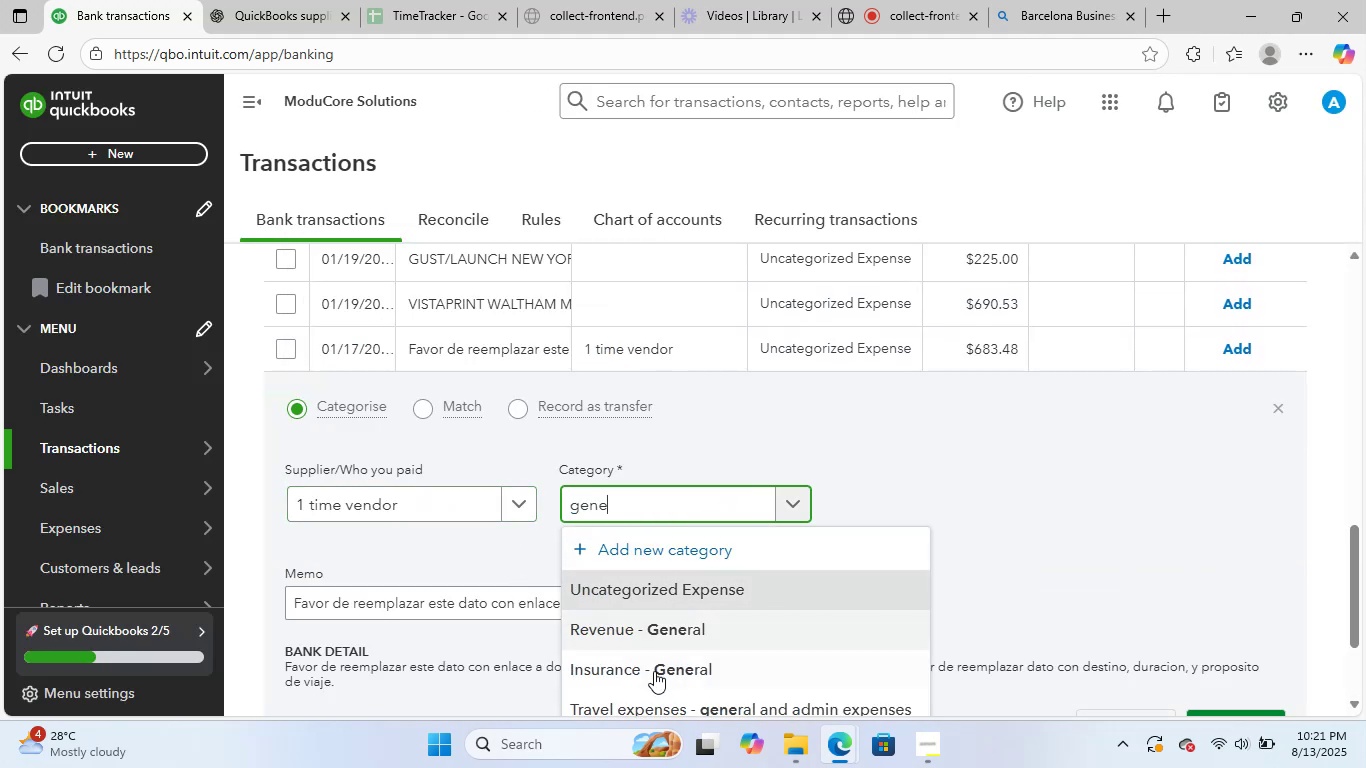 
scroll: coordinate [1129, 539], scroll_direction: down, amount: 4.0
 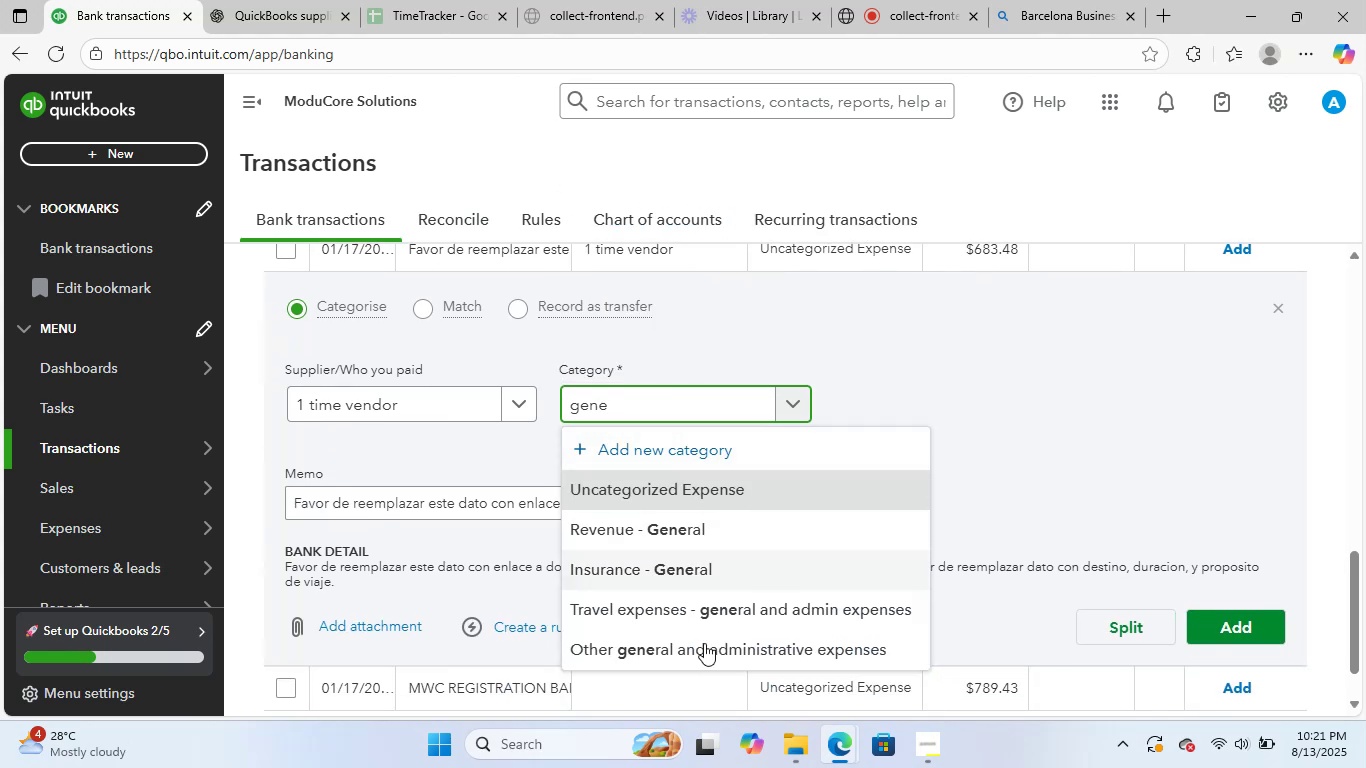 
left_click([714, 647])
 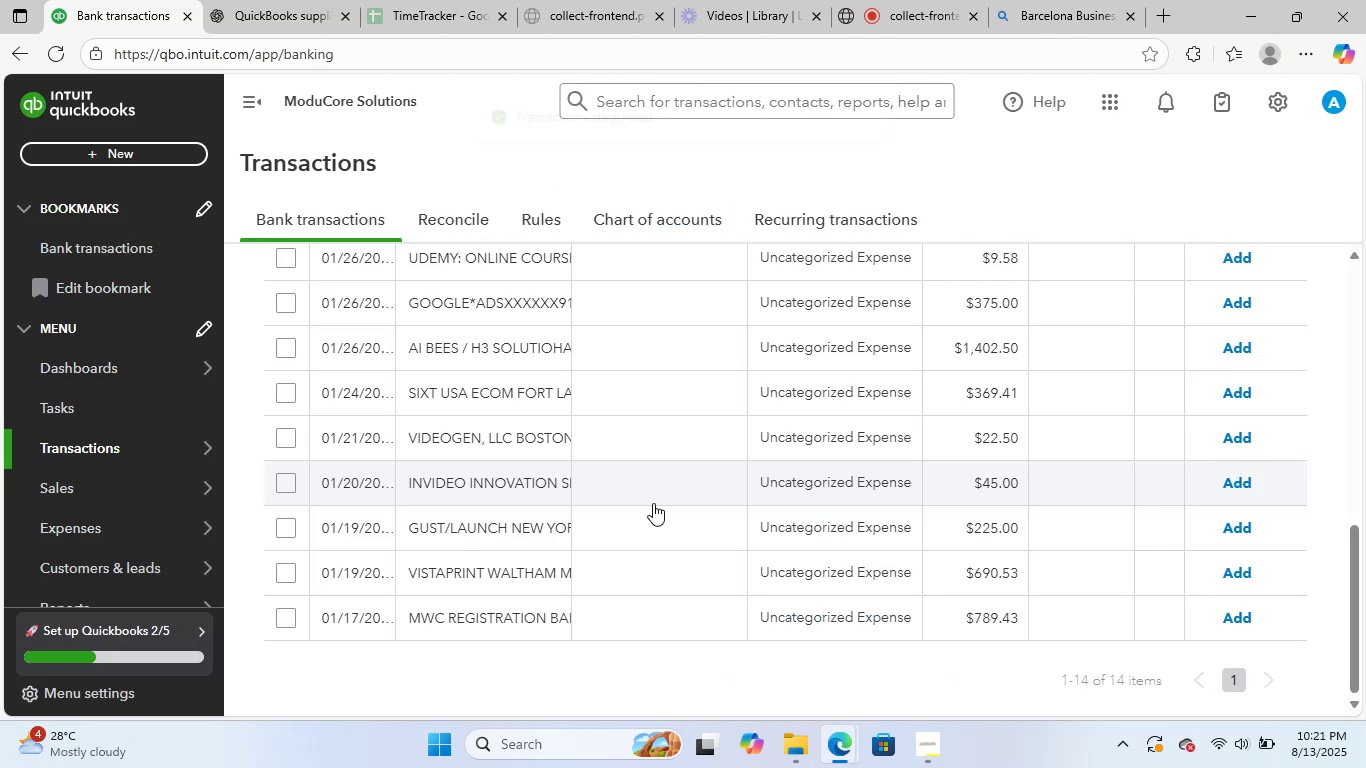 
scroll: coordinate [539, 532], scroll_direction: up, amount: 4.0
 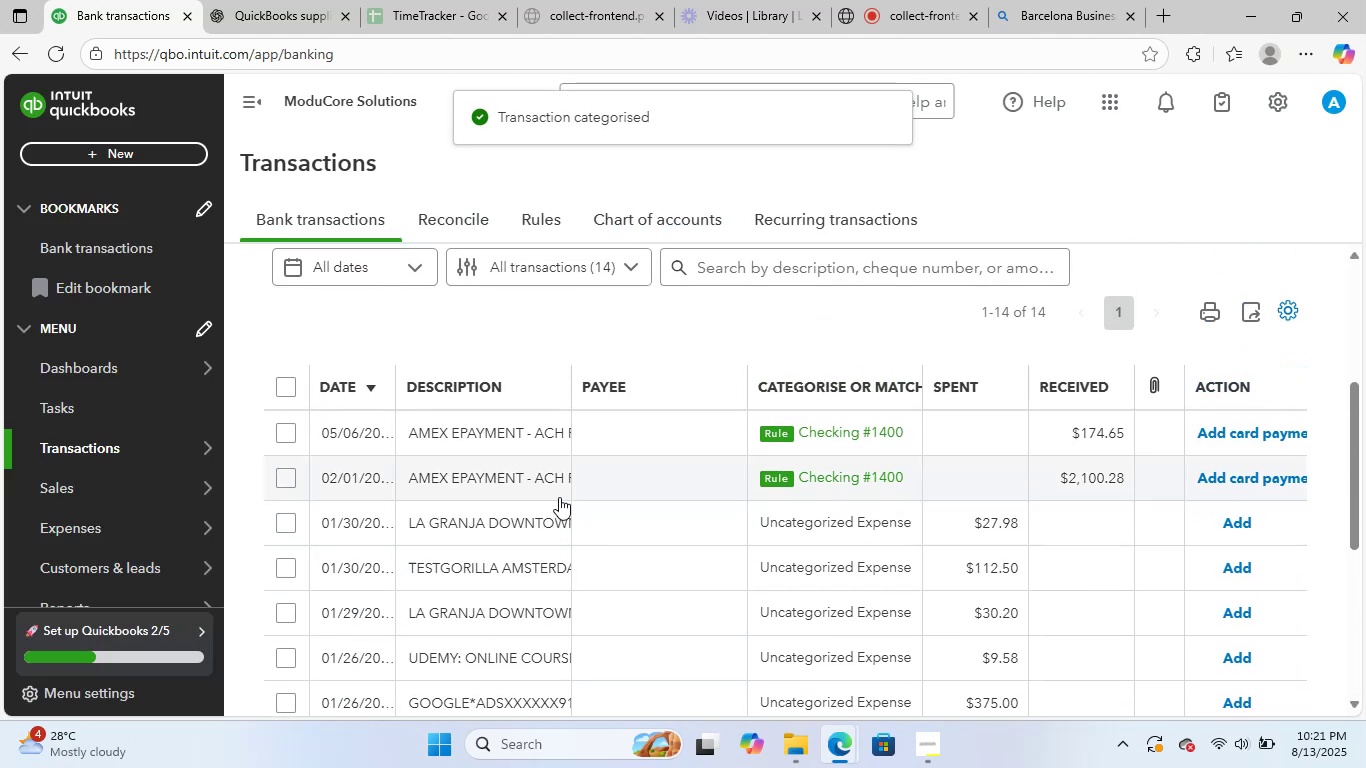 
left_click([527, 525])
 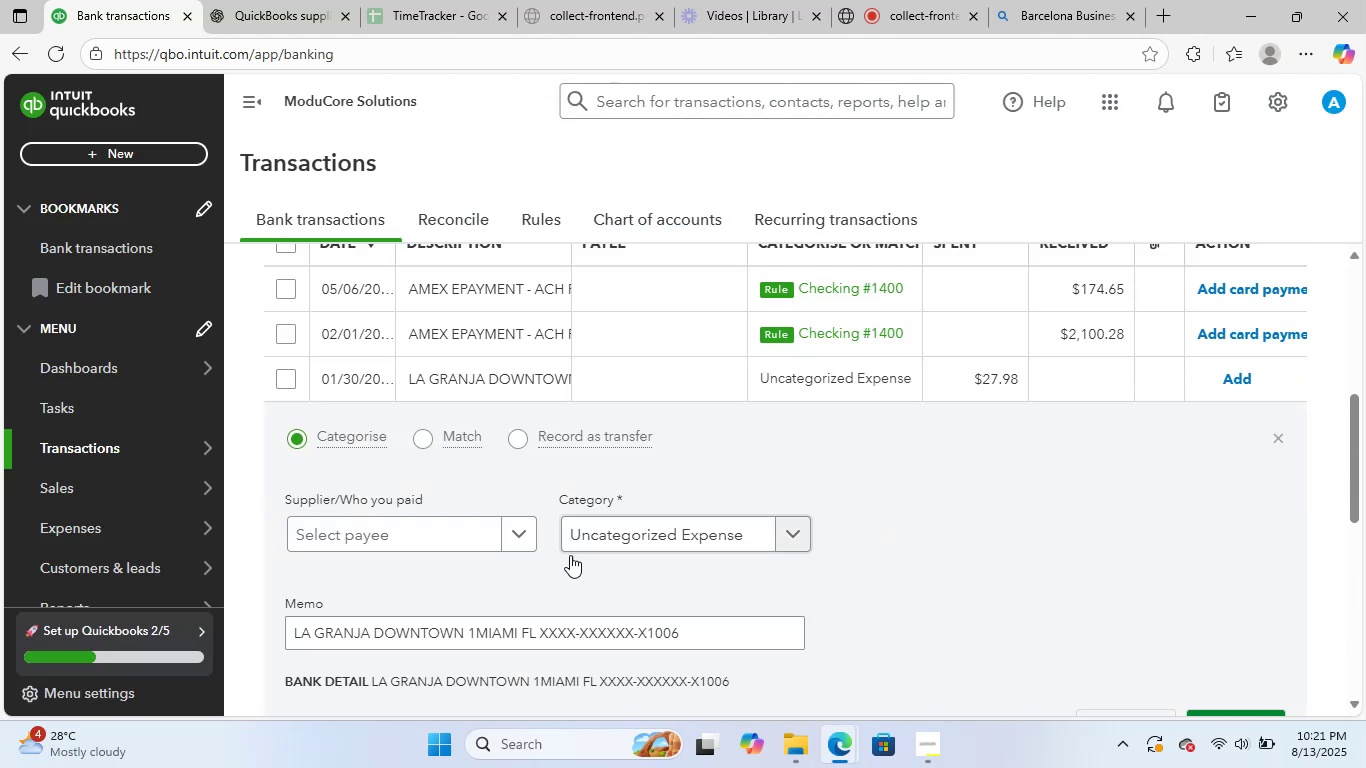 
left_click_drag(start_coordinate=[688, 634], to_coordinate=[59, 603])
 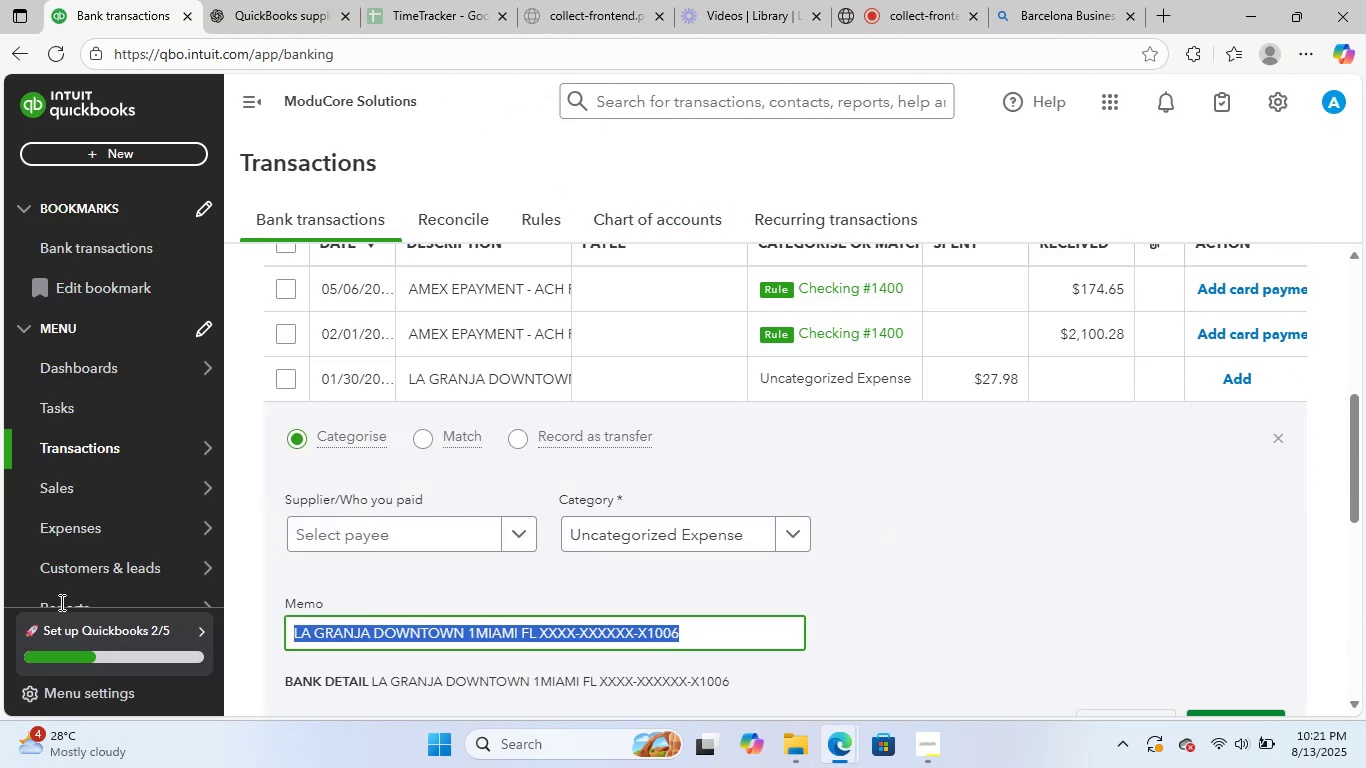 
key(Control+ControlLeft)
 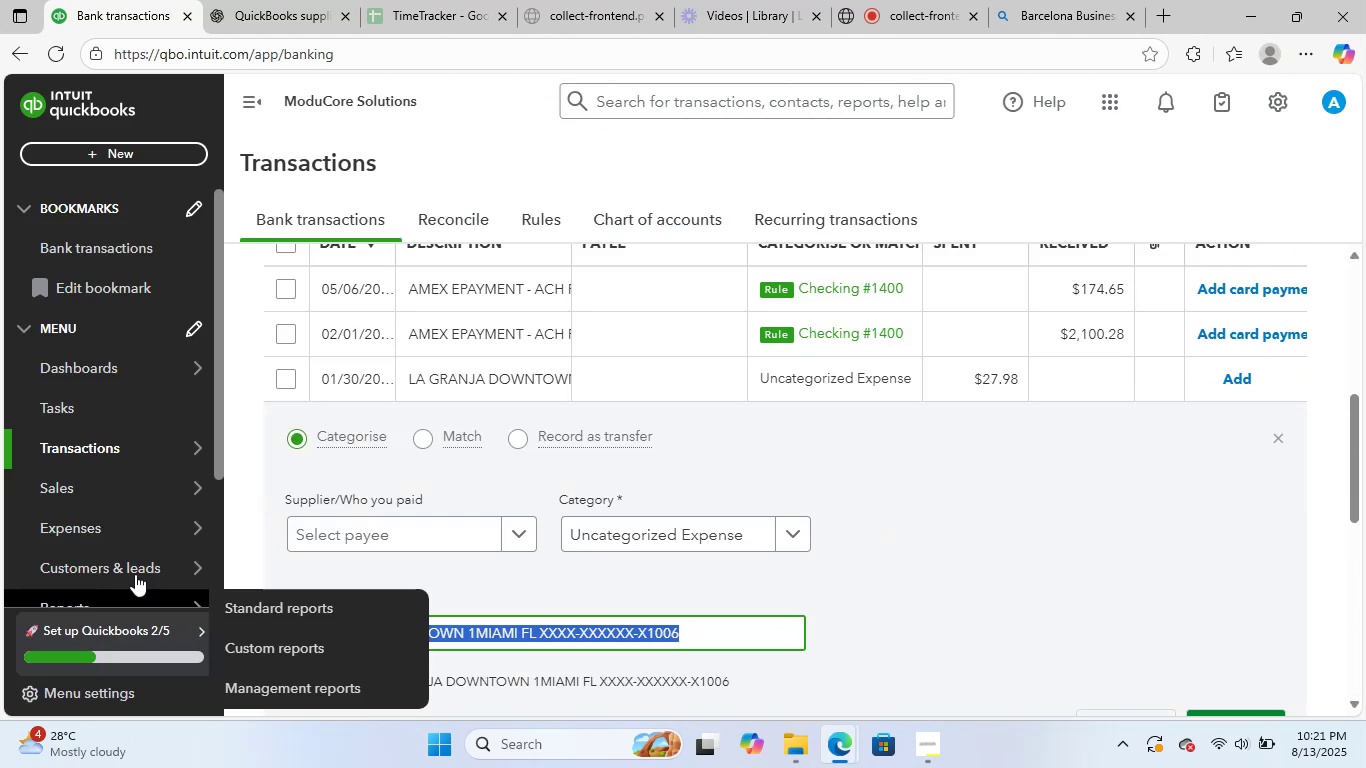 
key(Control+C)
 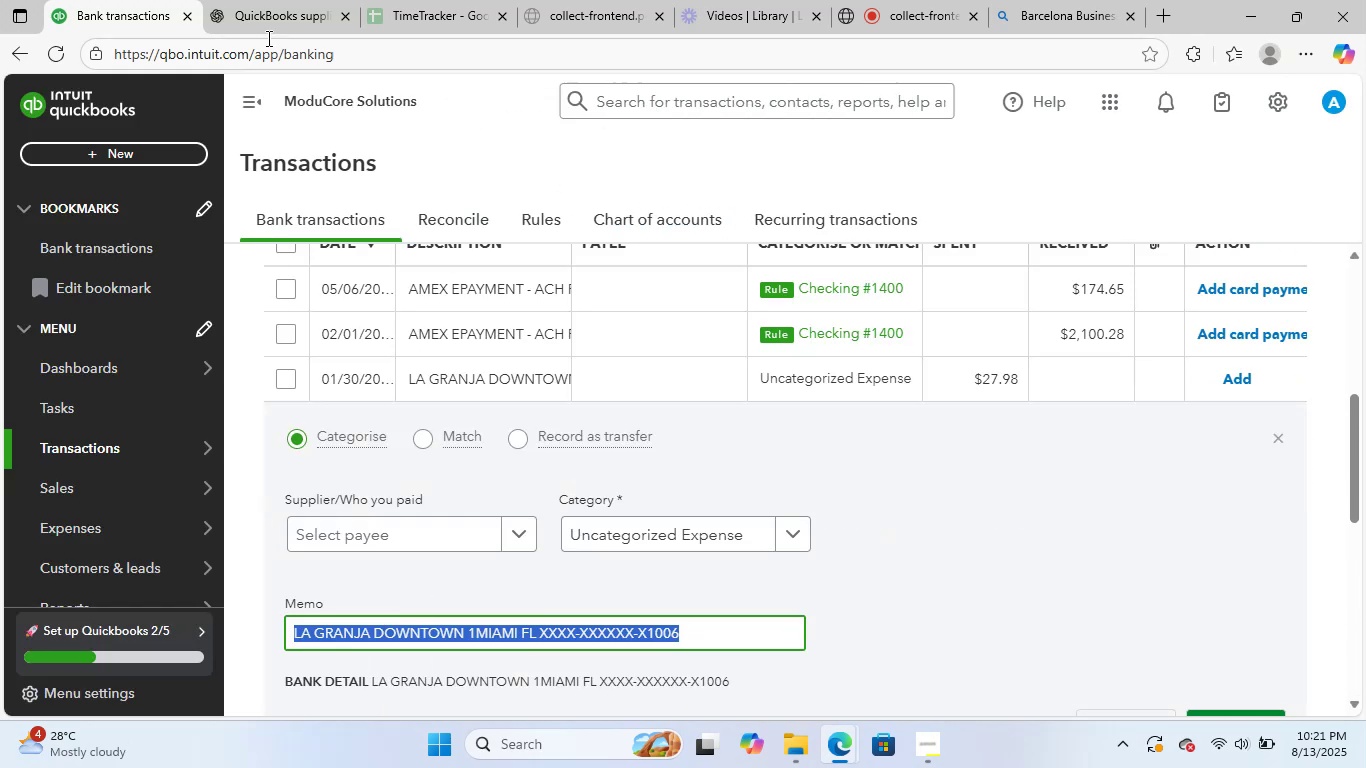 
left_click_drag(start_coordinate=[275, 0], to_coordinate=[285, 0])
 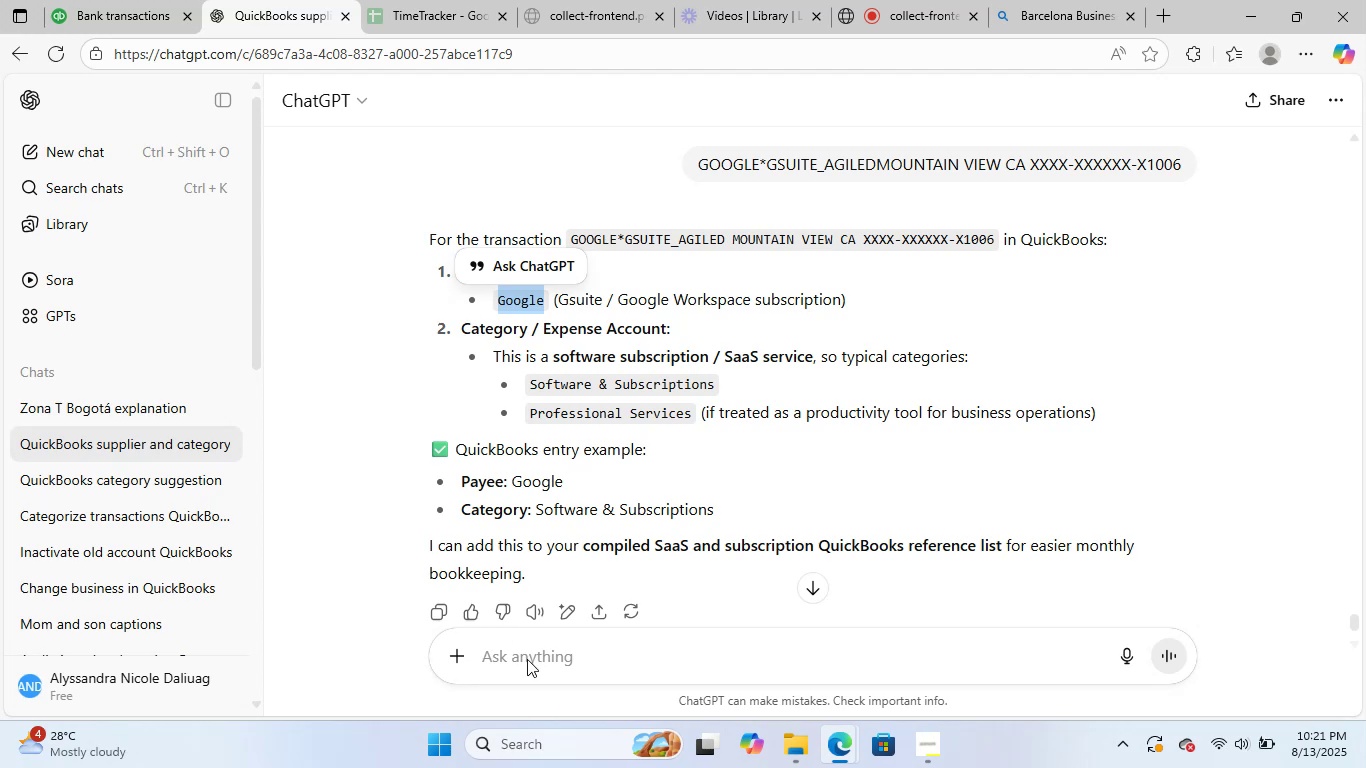 
left_click([529, 660])
 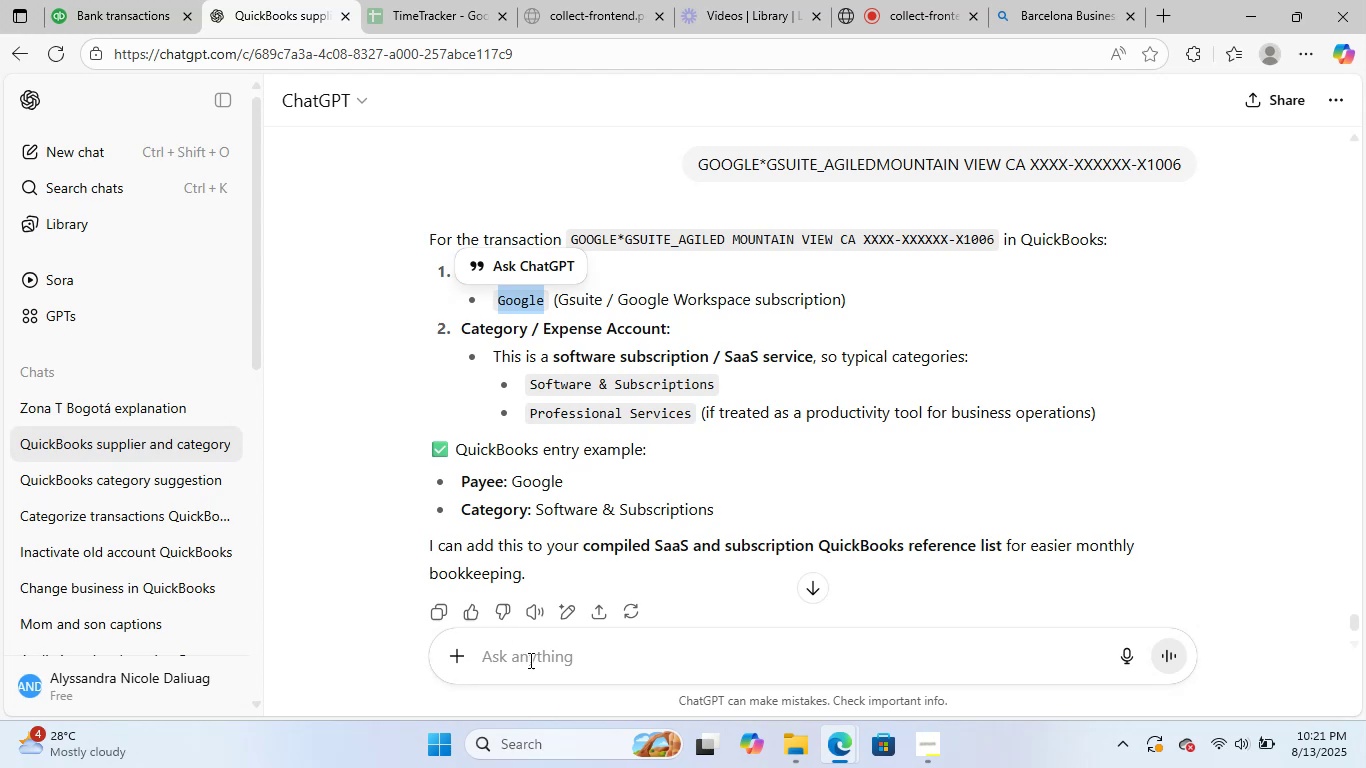 
key(Control+ControlLeft)
 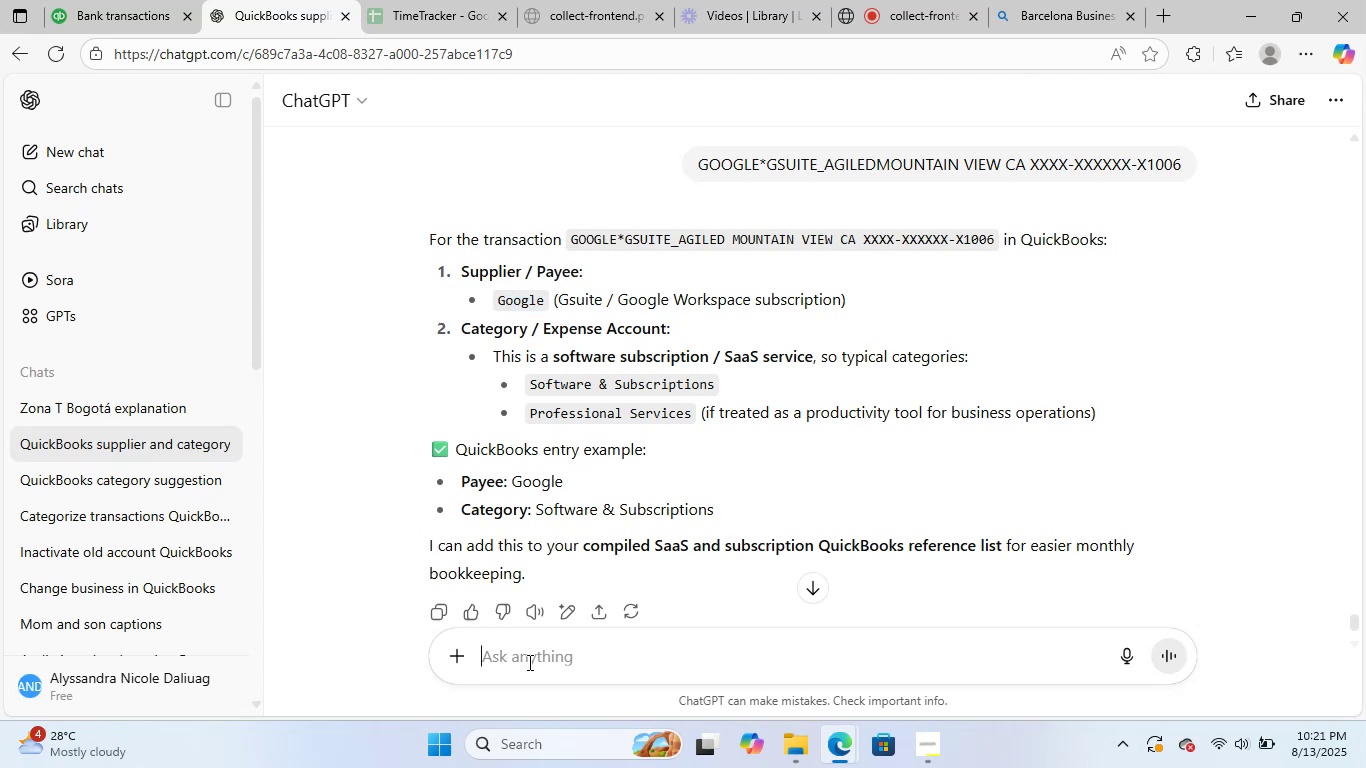 
key(Control+V)
 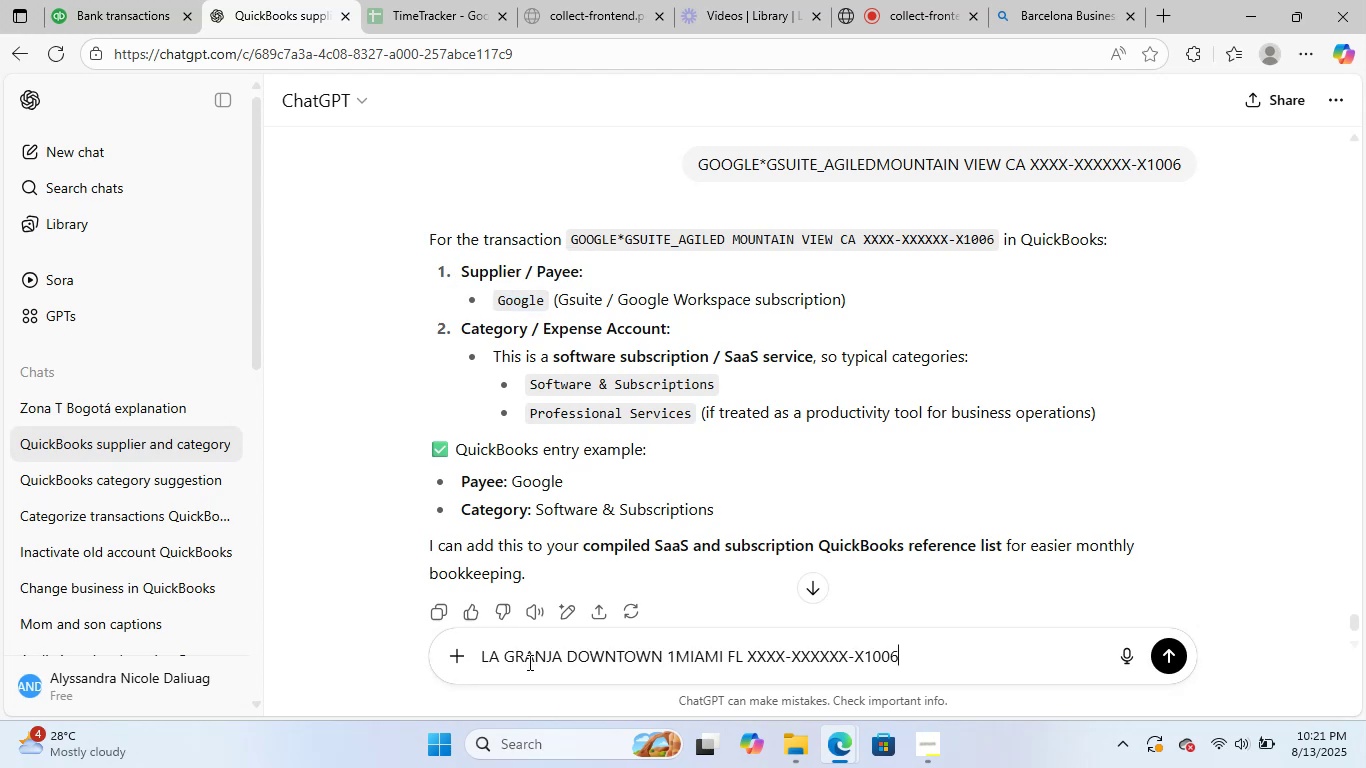 
key(NumpadEnter)
 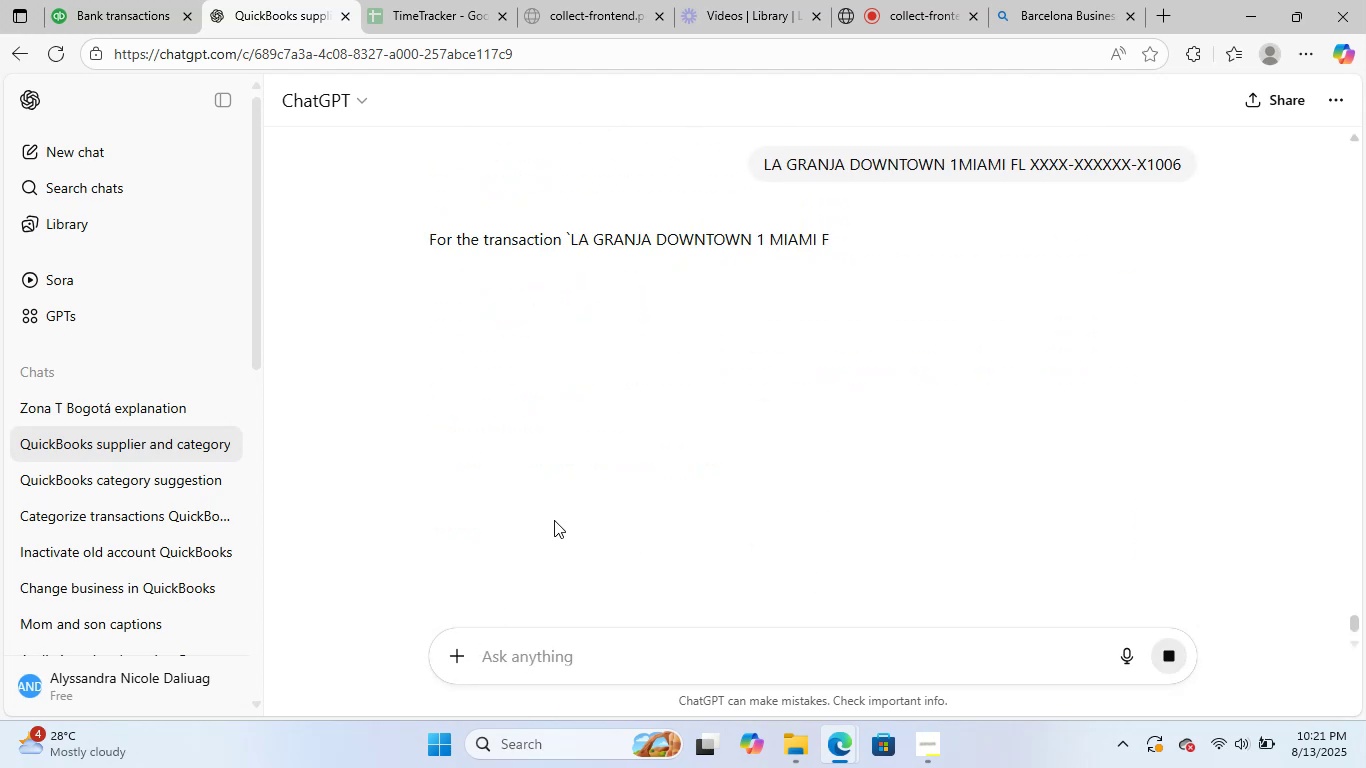 
wait(10.37)
 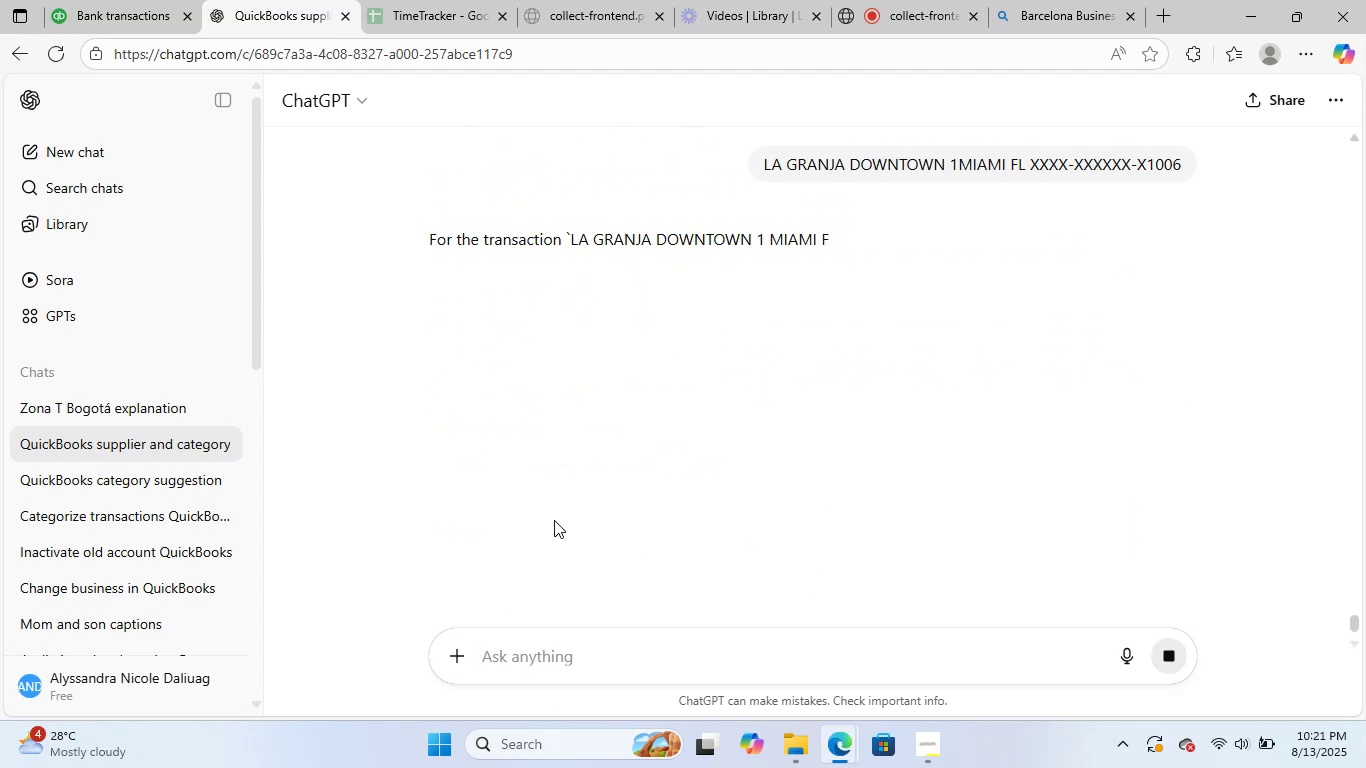 
left_click_drag(start_coordinate=[634, 305], to_coordinate=[490, 304])
 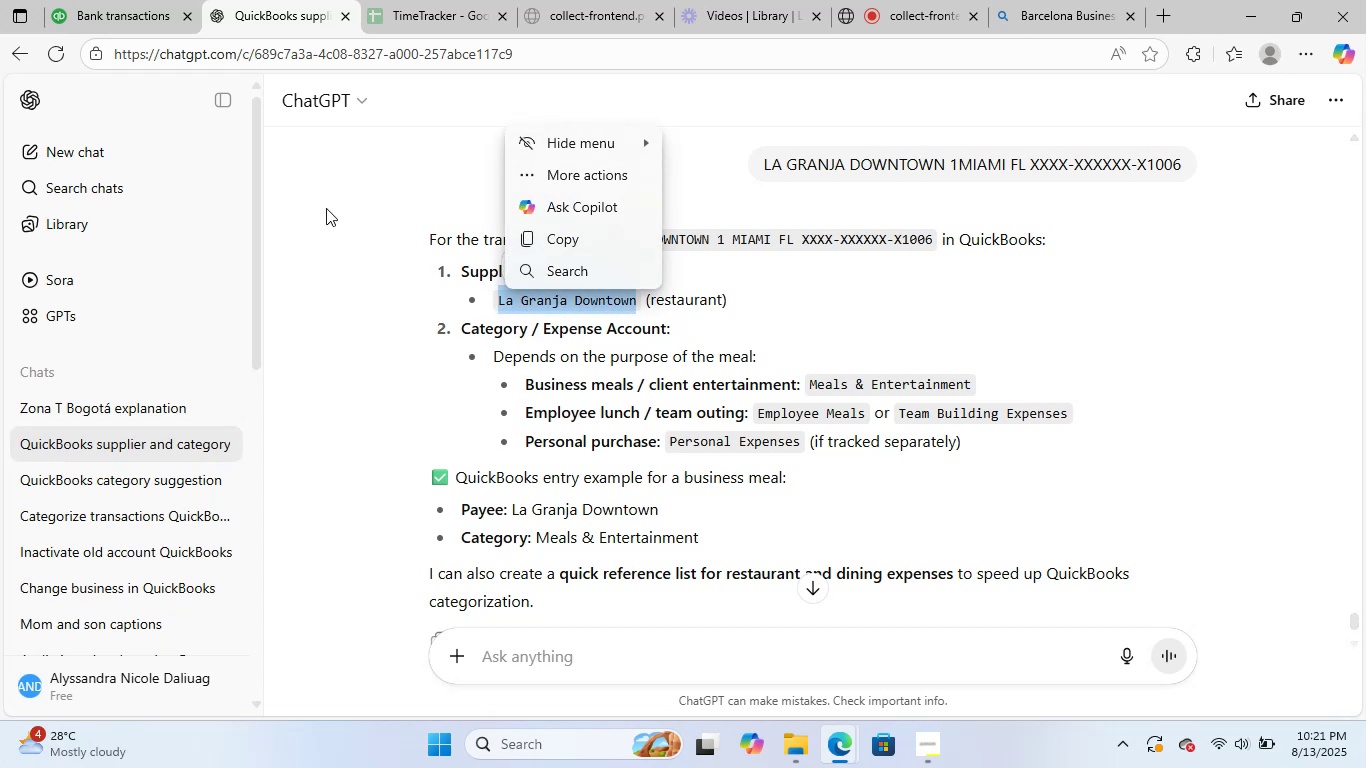 
key(Control+C)
 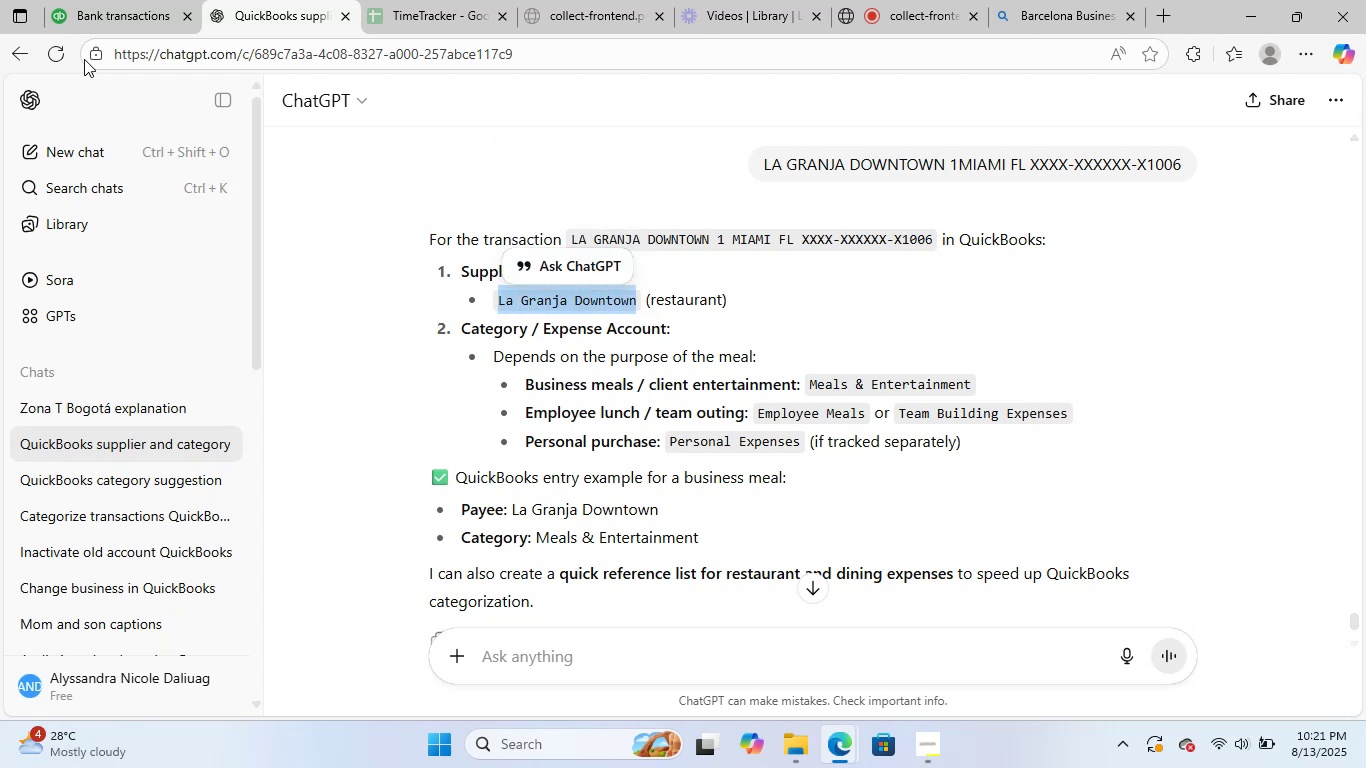 
left_click([112, 1])
 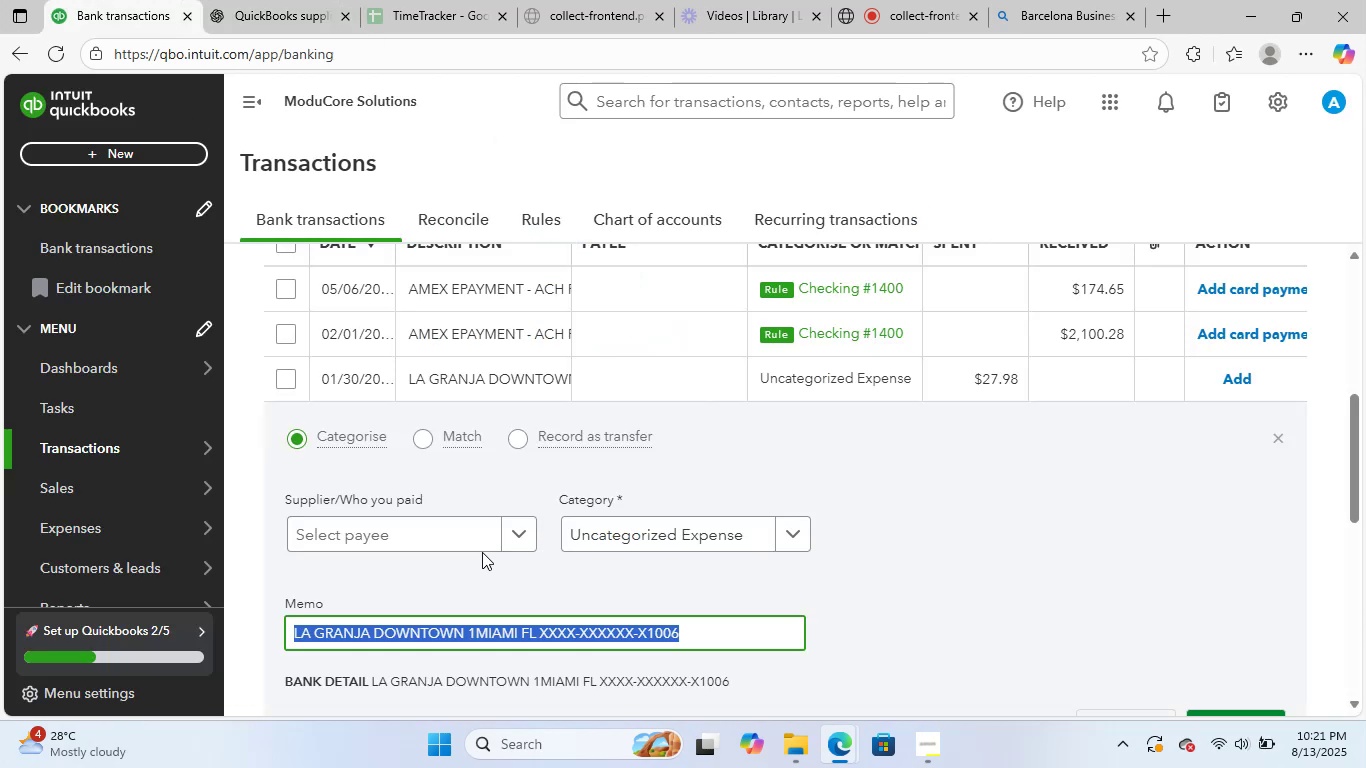 
left_click([455, 536])
 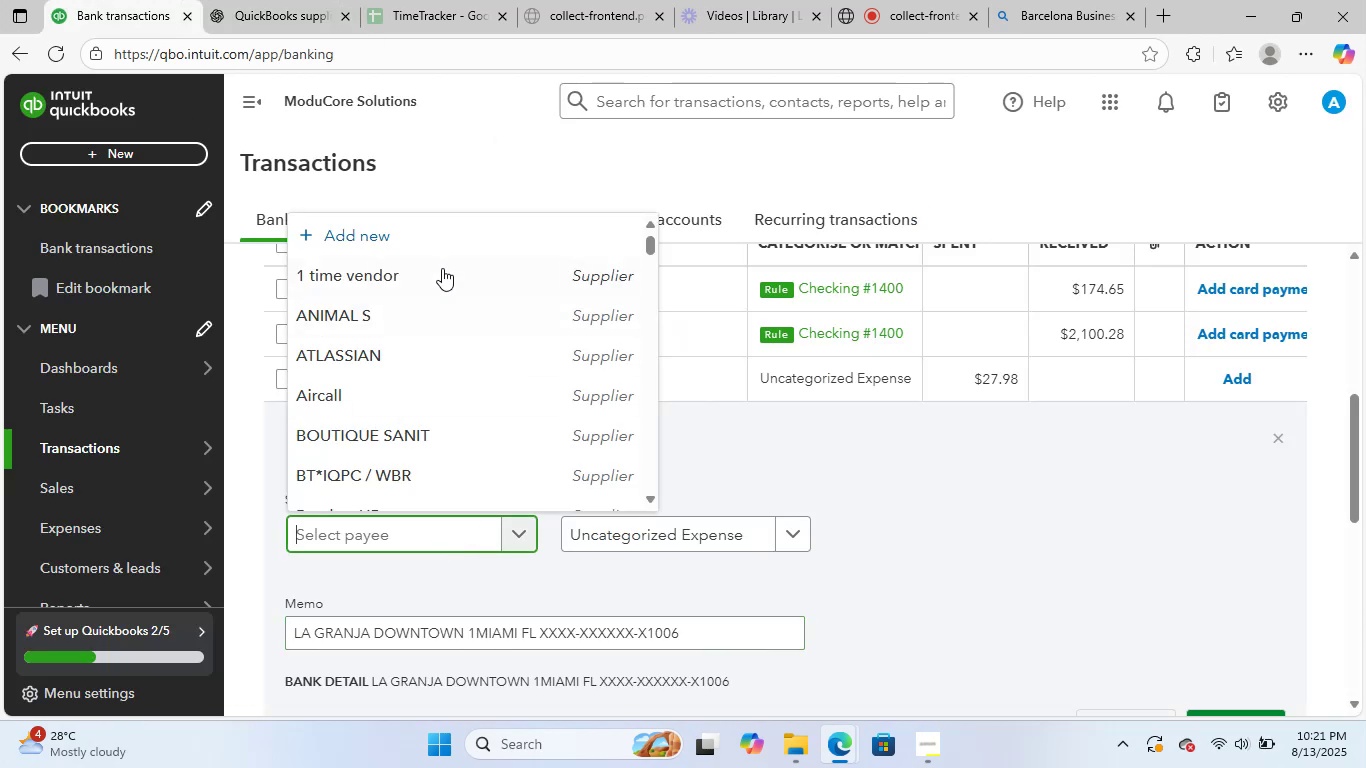 
left_click([471, 241])
 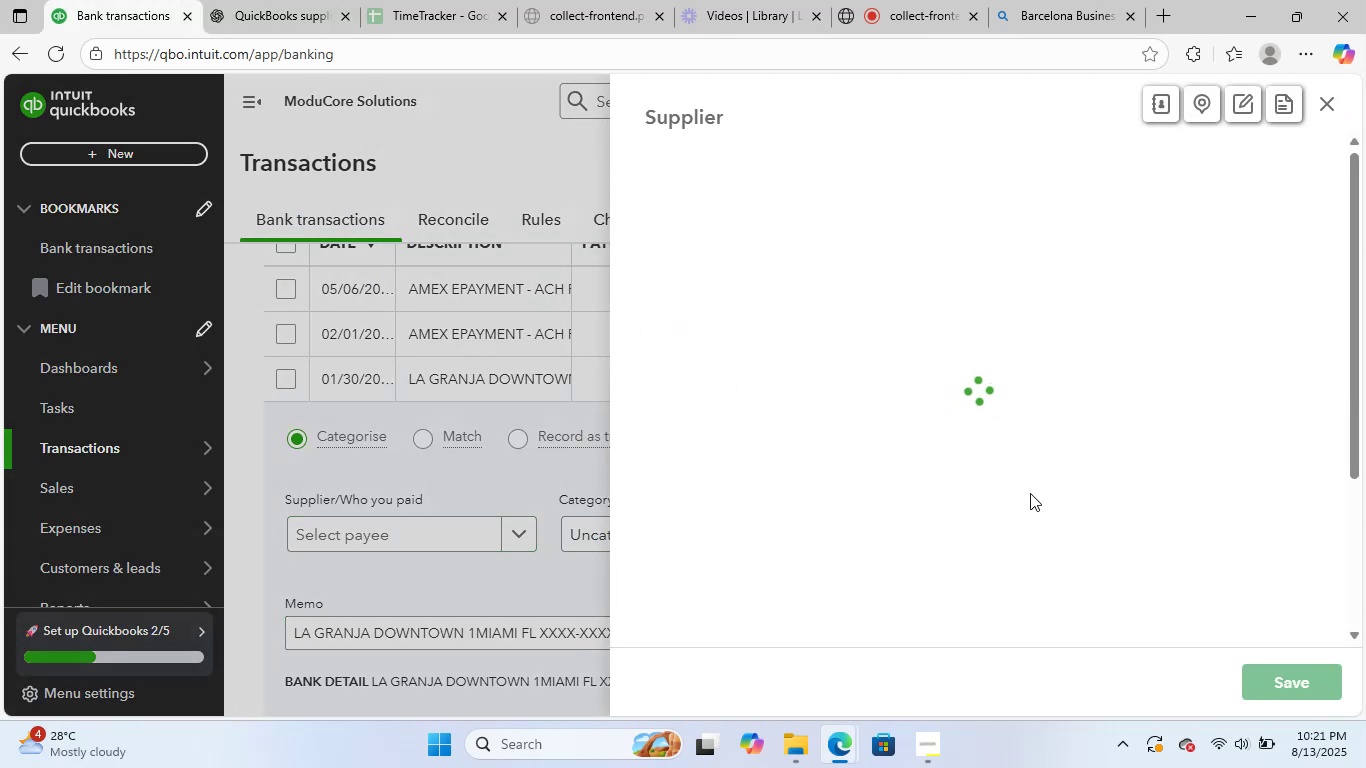 
key(Control+ControlLeft)
 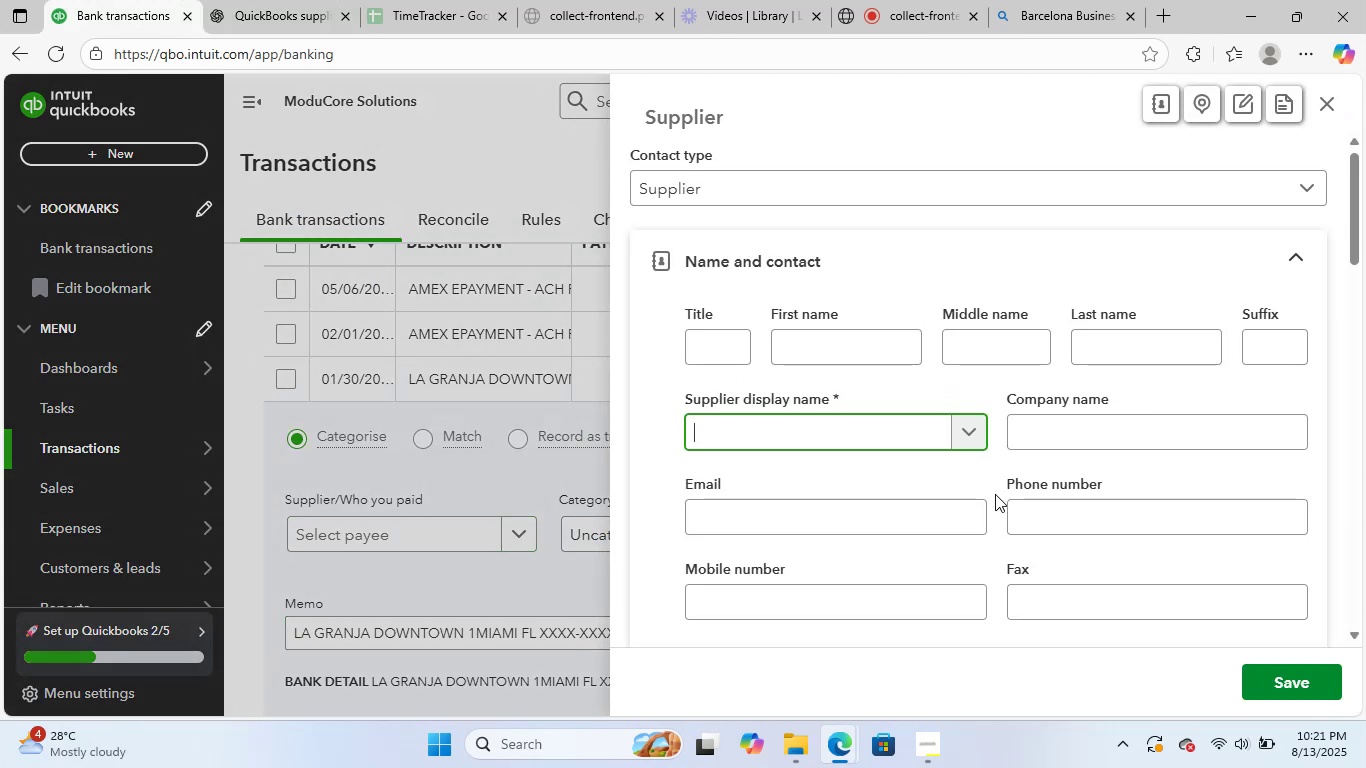 
key(Control+V)
 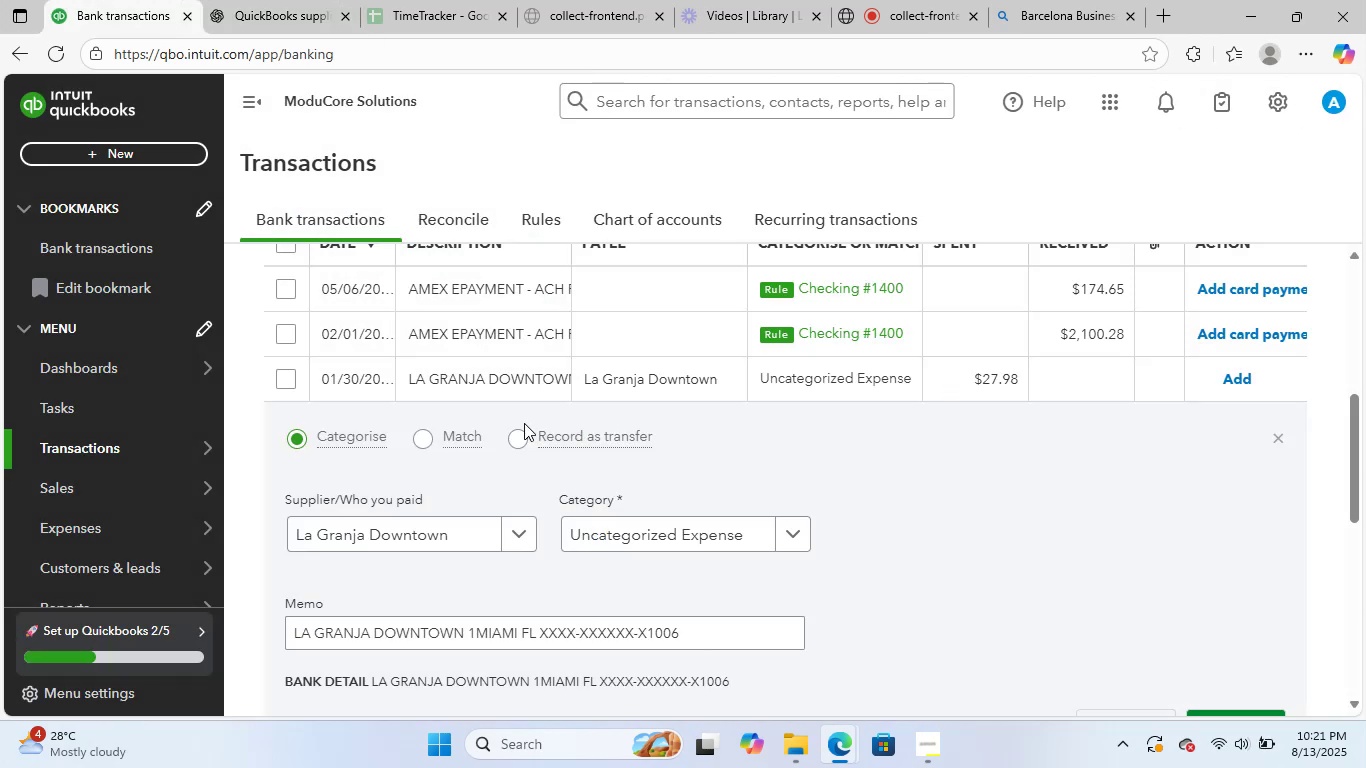 
scroll: coordinate [700, 447], scroll_direction: down, amount: 1.0
 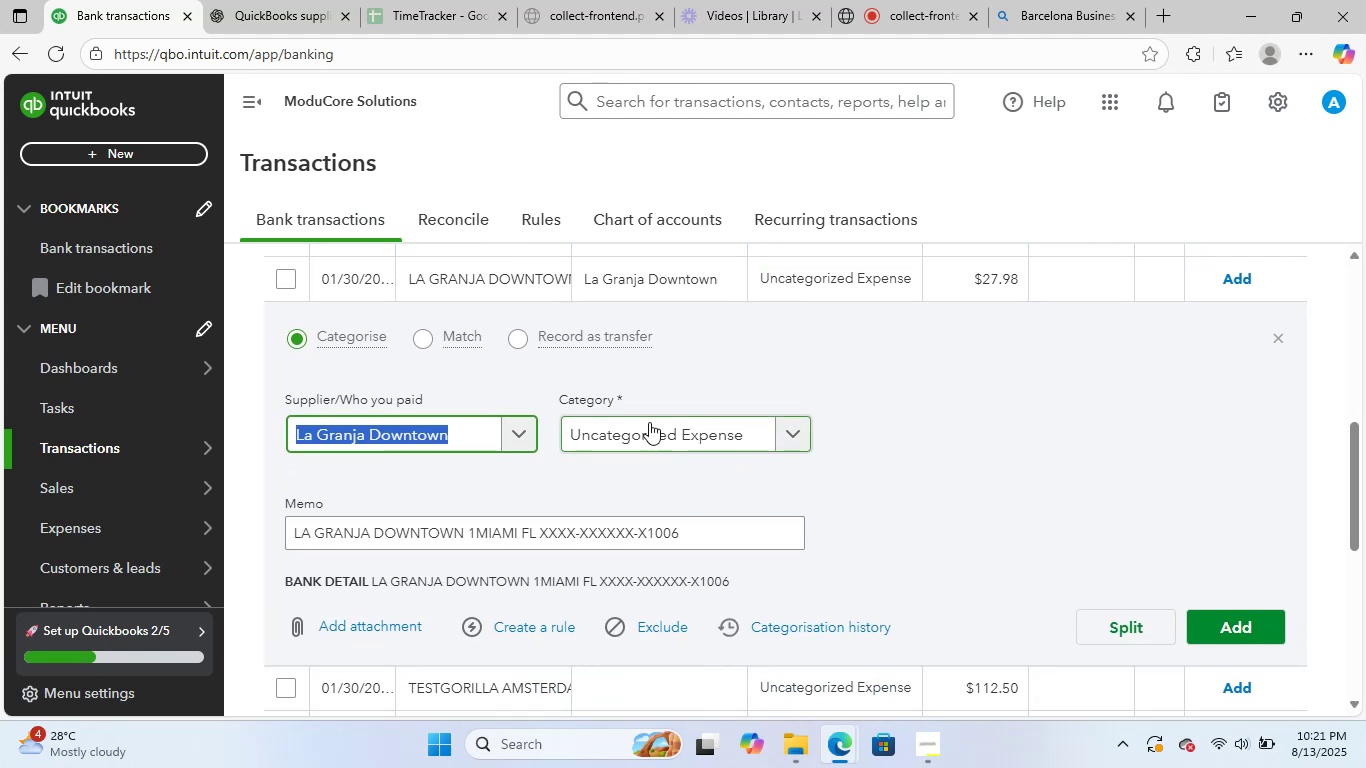 
left_click([650, 420])
 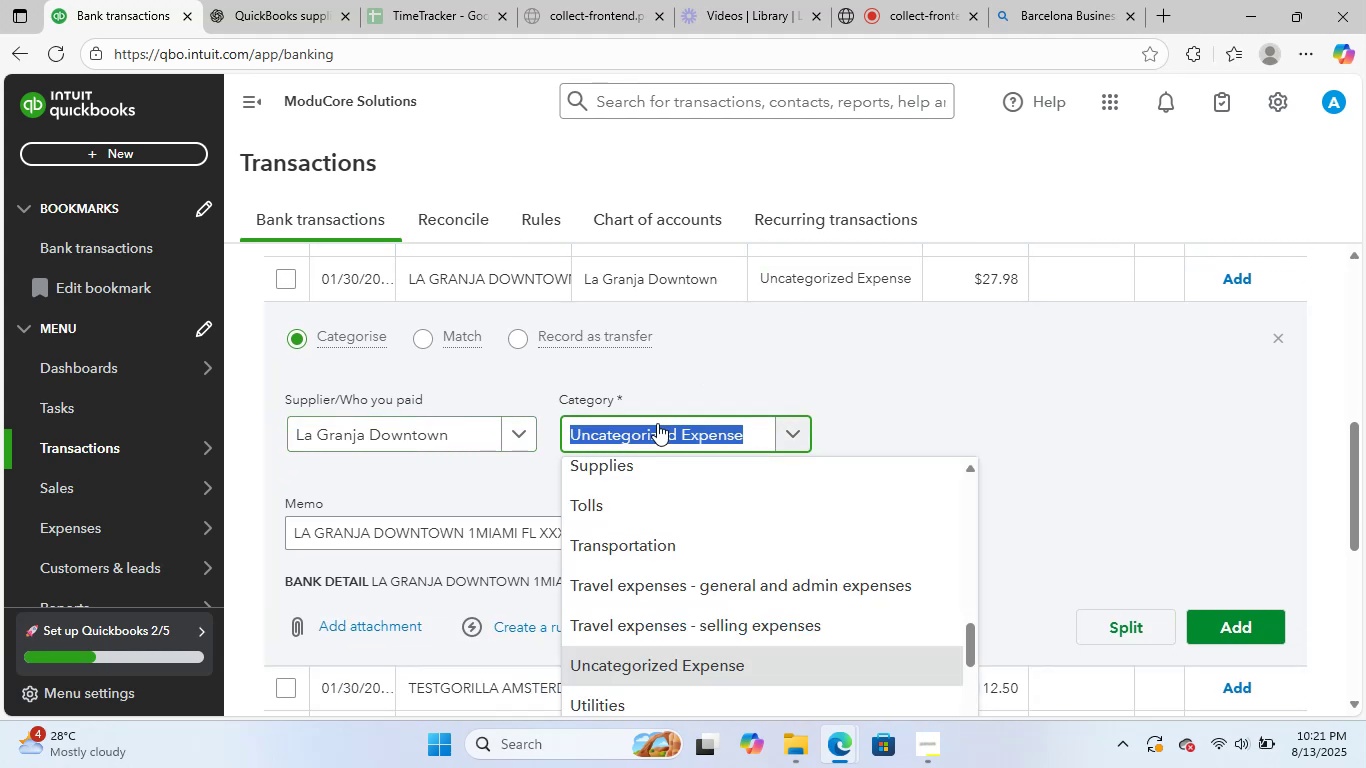 
type(meals)
 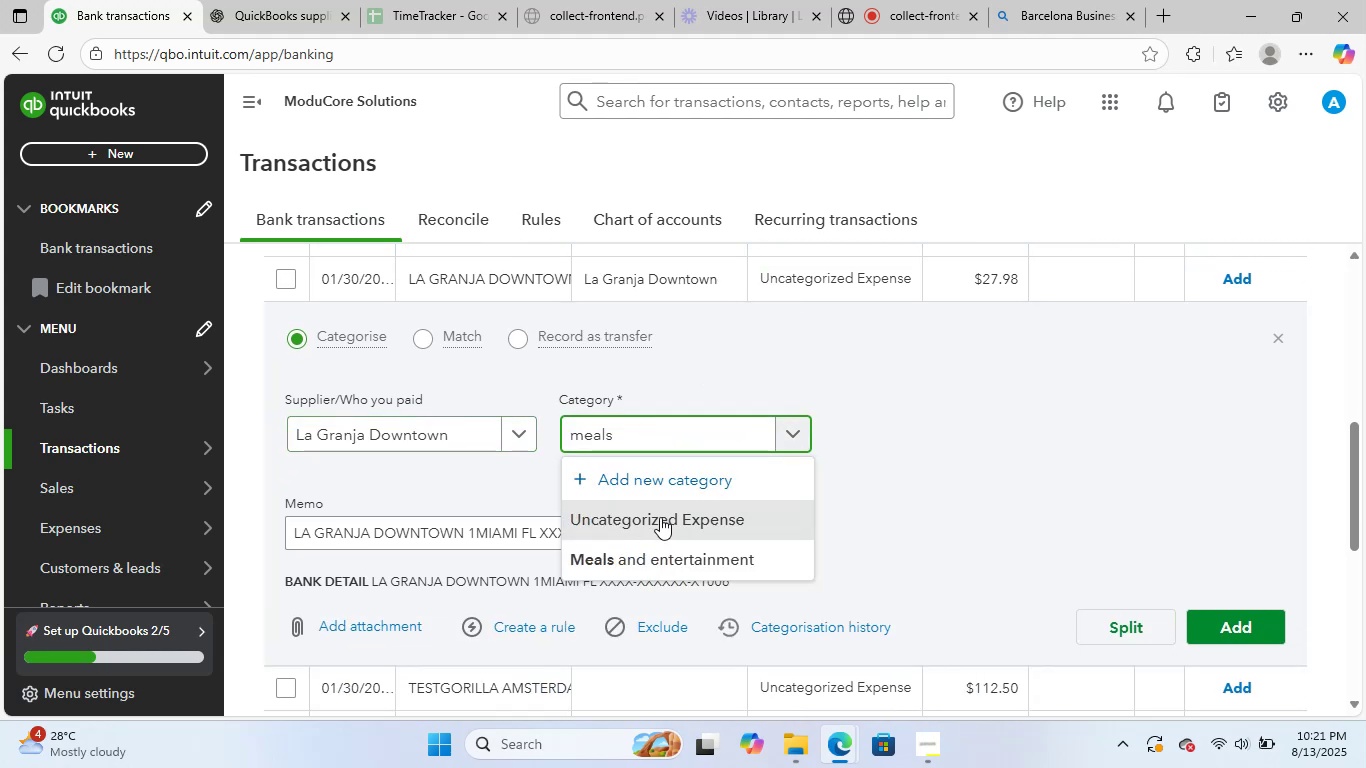 
left_click([663, 565])
 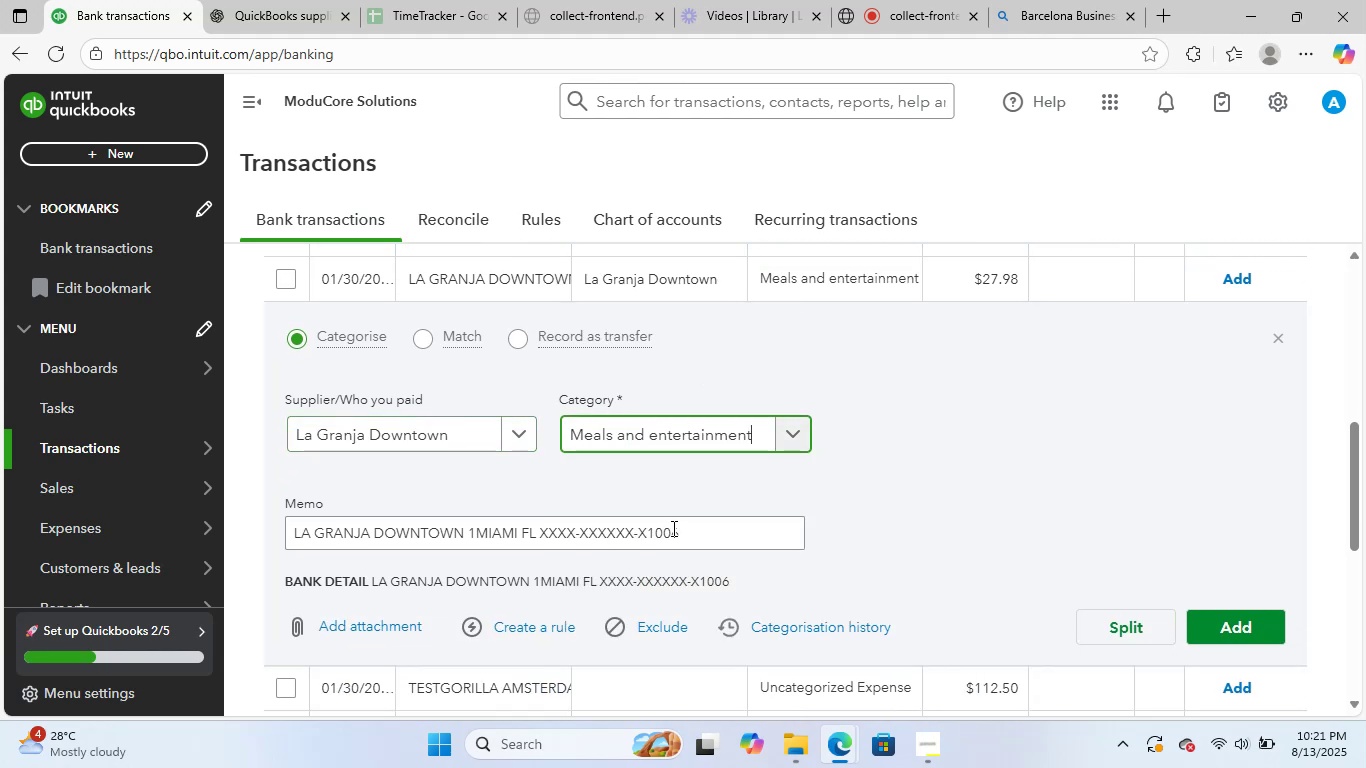 
scroll: coordinate [725, 461], scroll_direction: down, amount: 1.0
 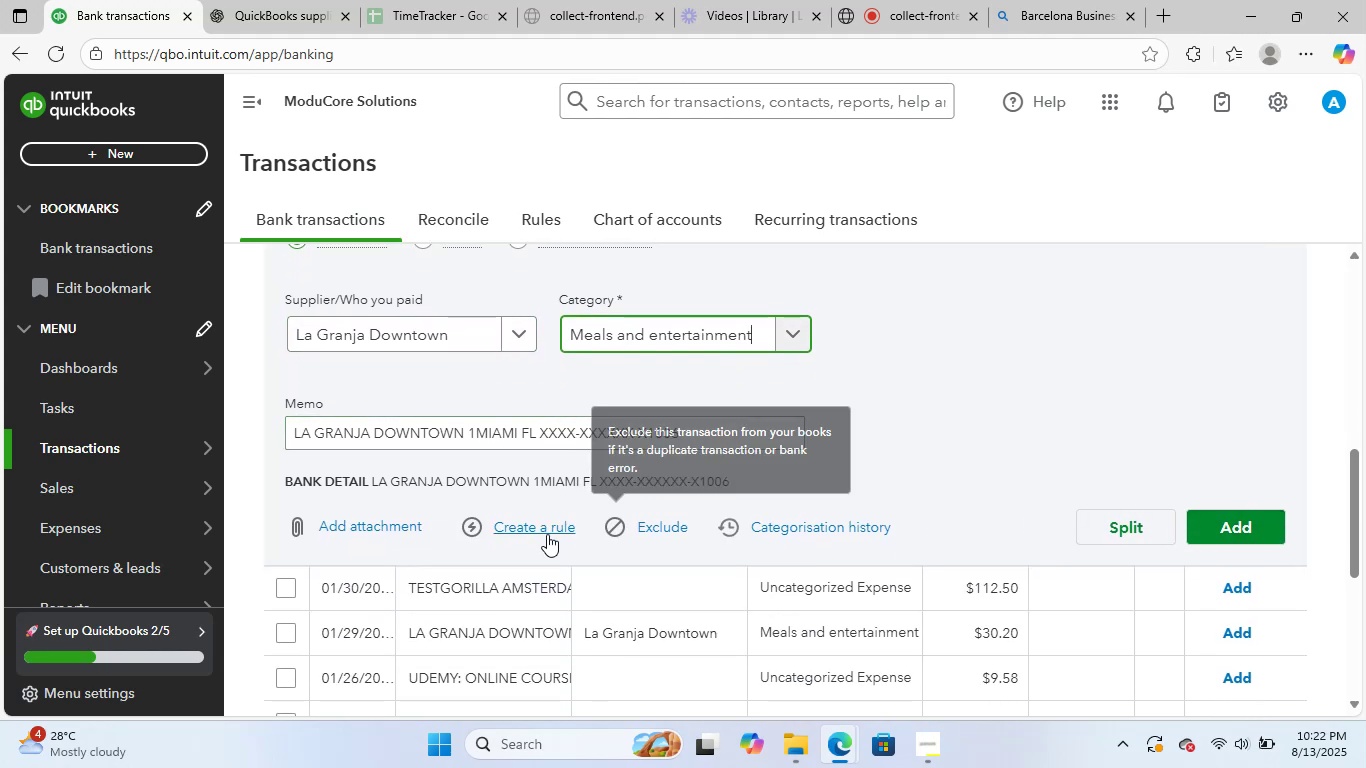 
left_click([517, 519])
 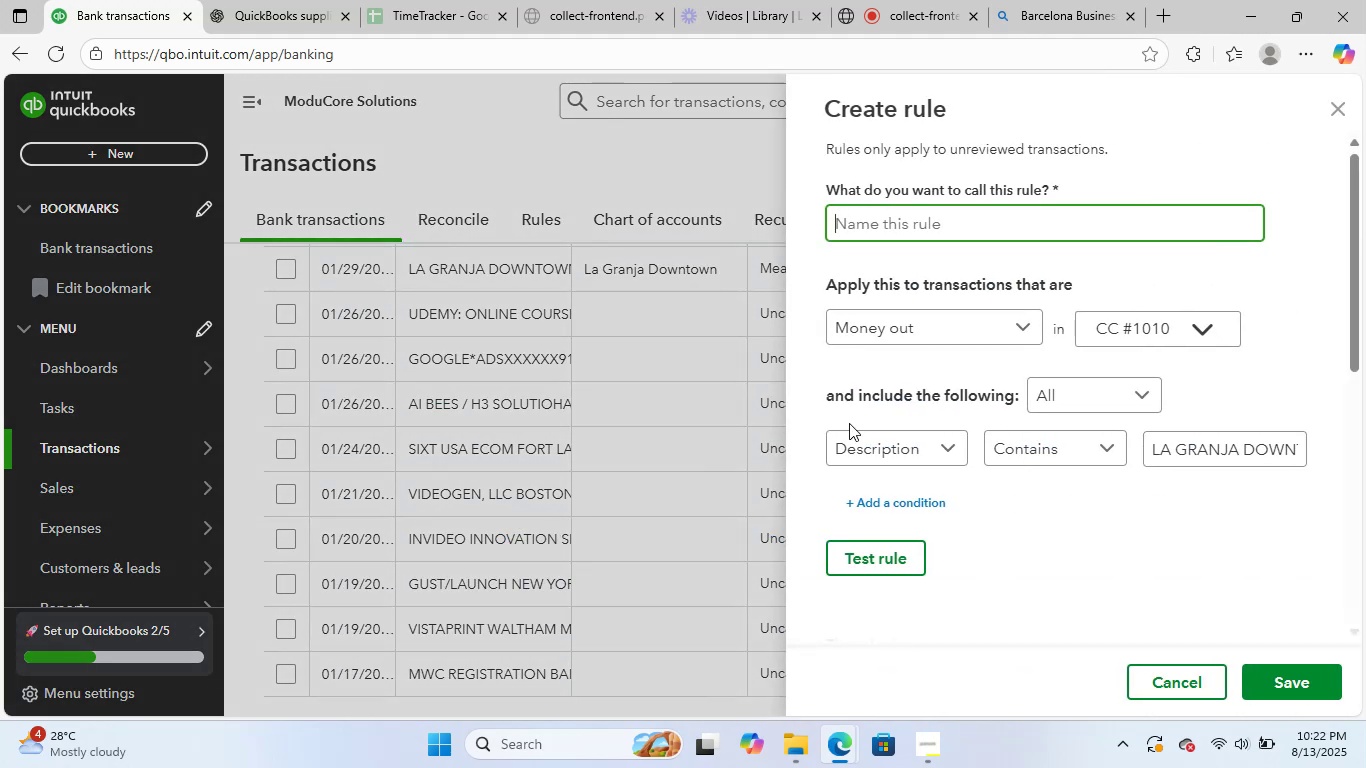 
key(Control+V)
 